 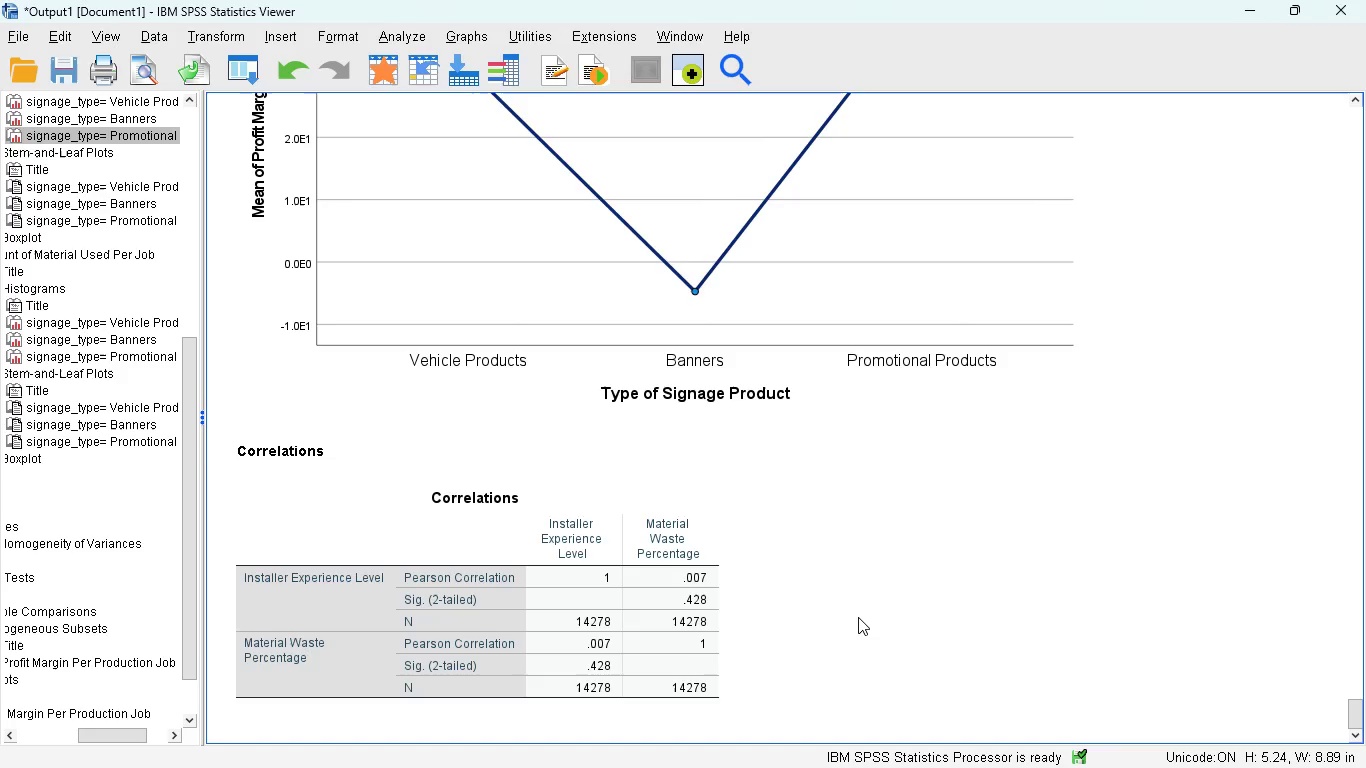 
key(I)
 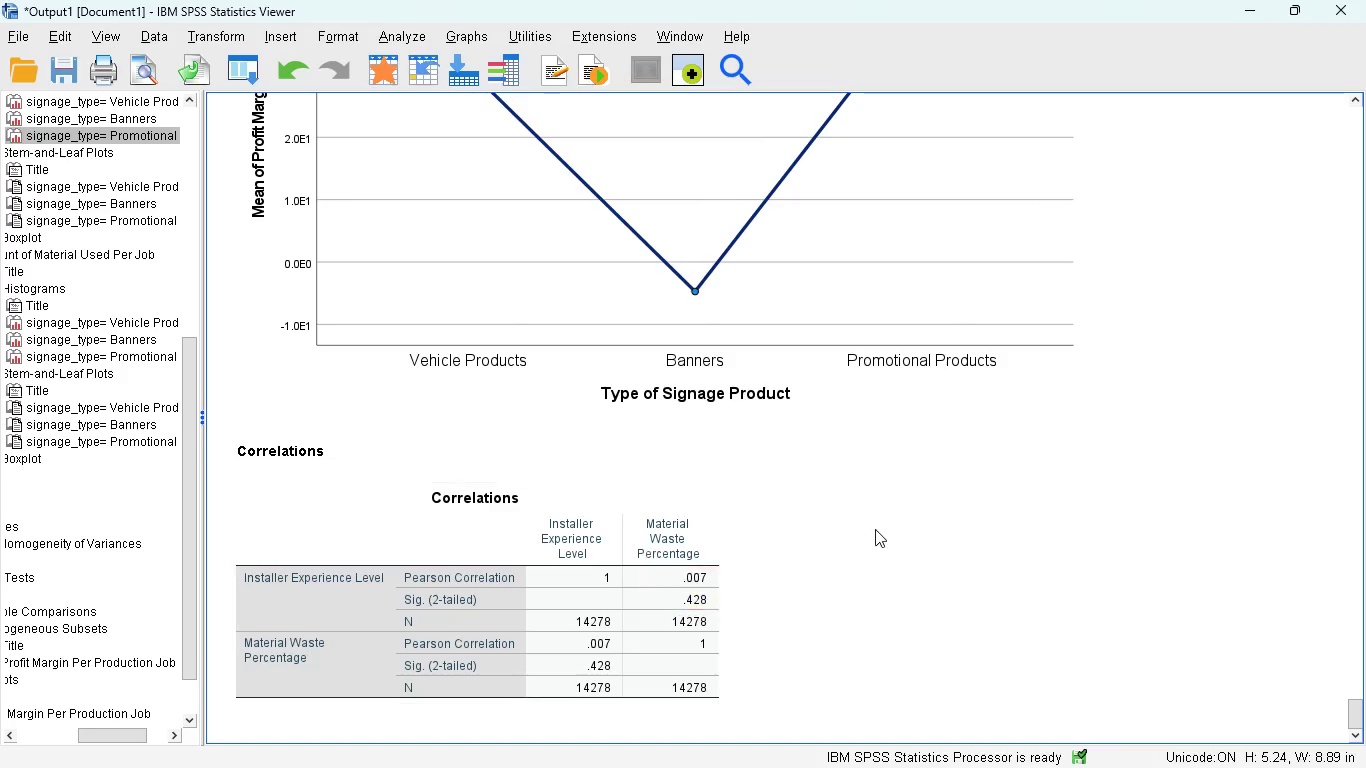 
left_click([901, 536])
 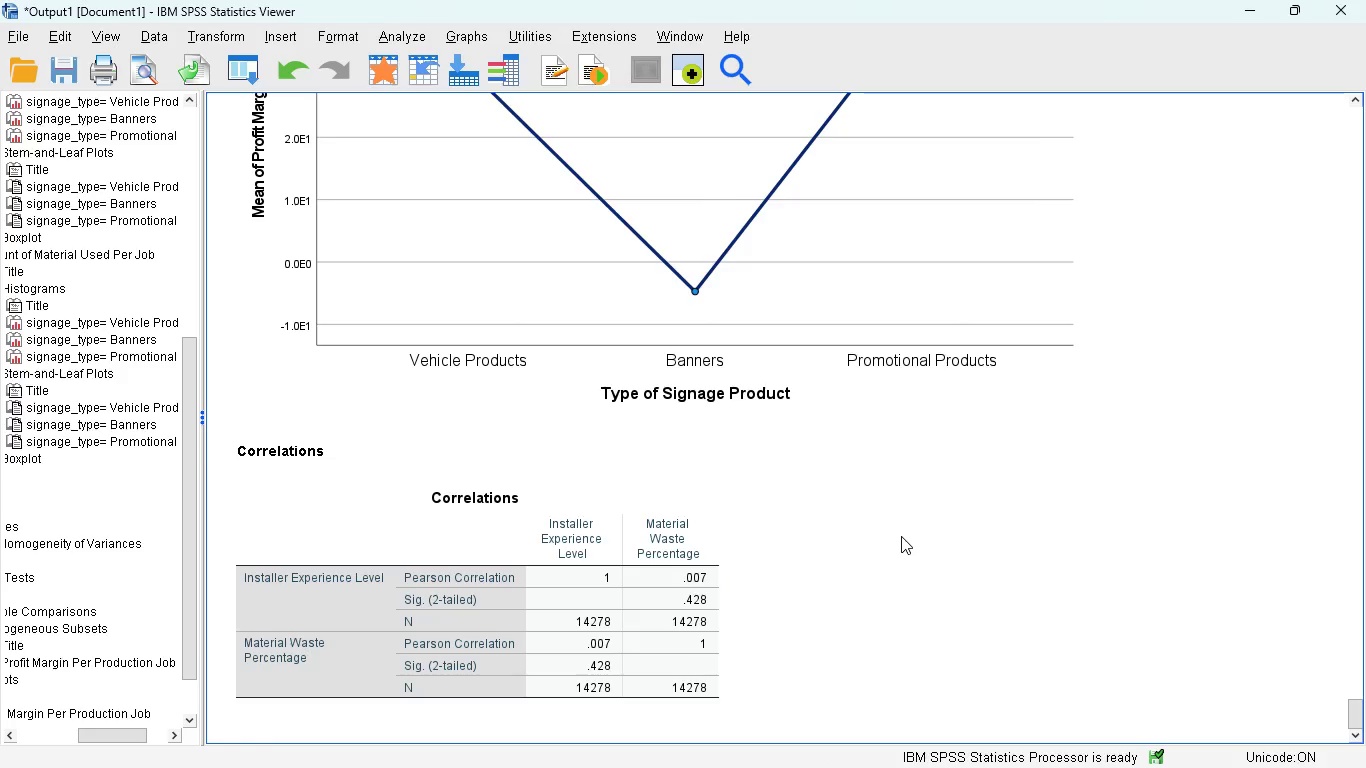 
wait(8.86)
 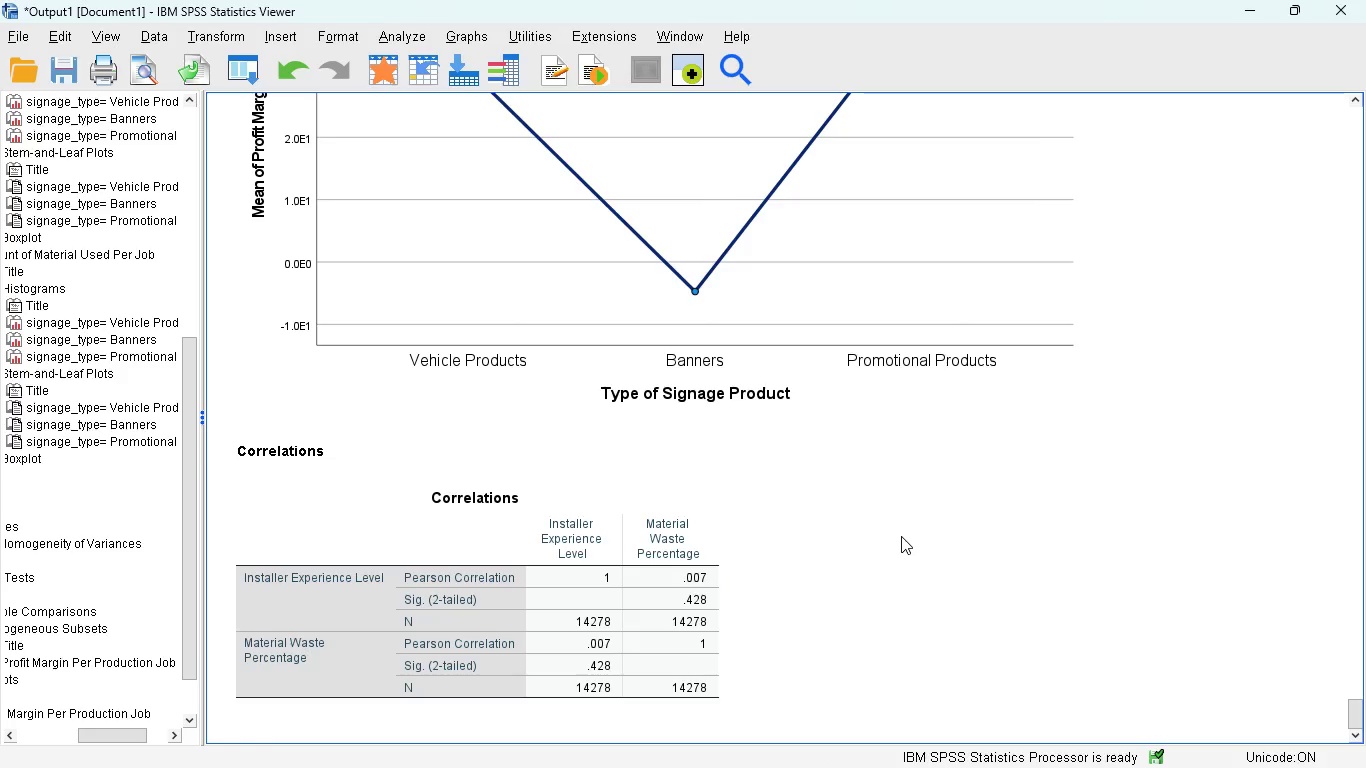 
mouse_move([700, 577])
 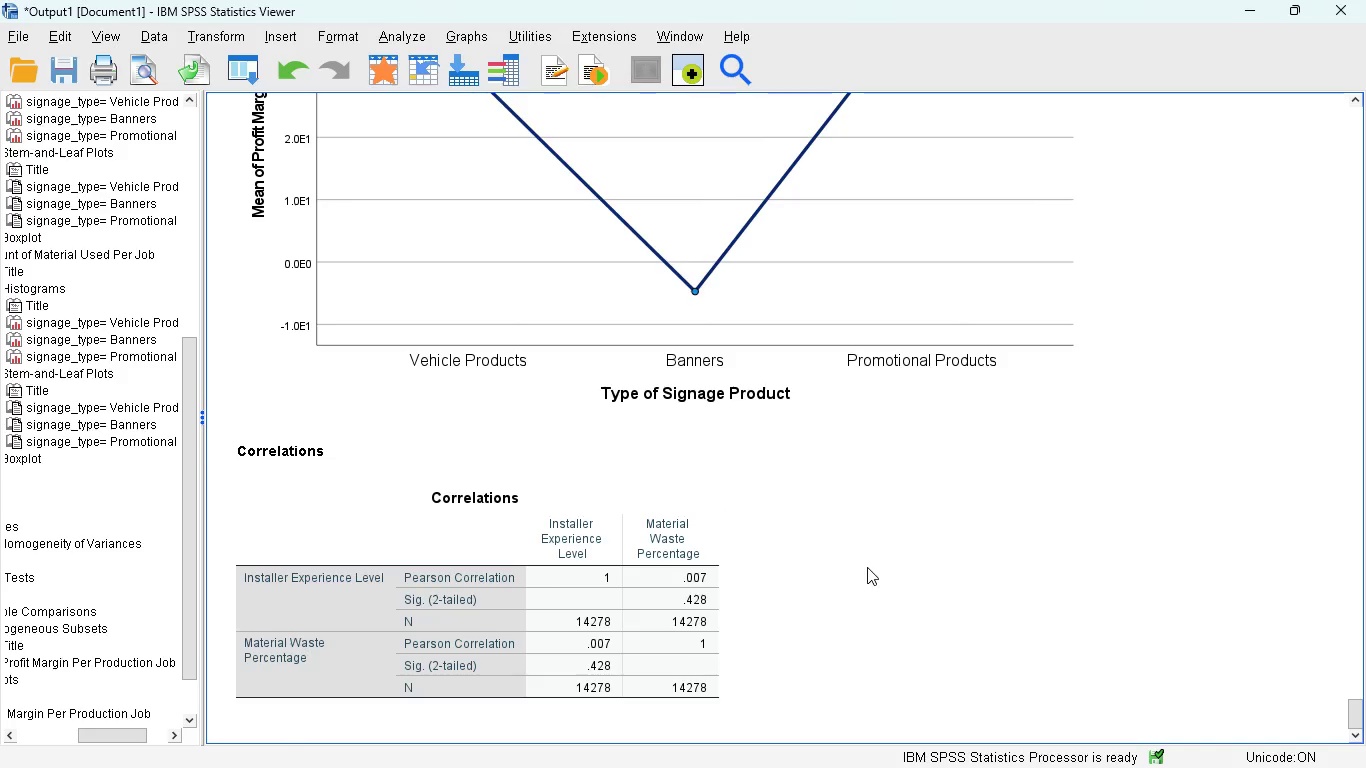 
scroll: coordinate [694, 612], scroll_direction: down, amount: 1.0
 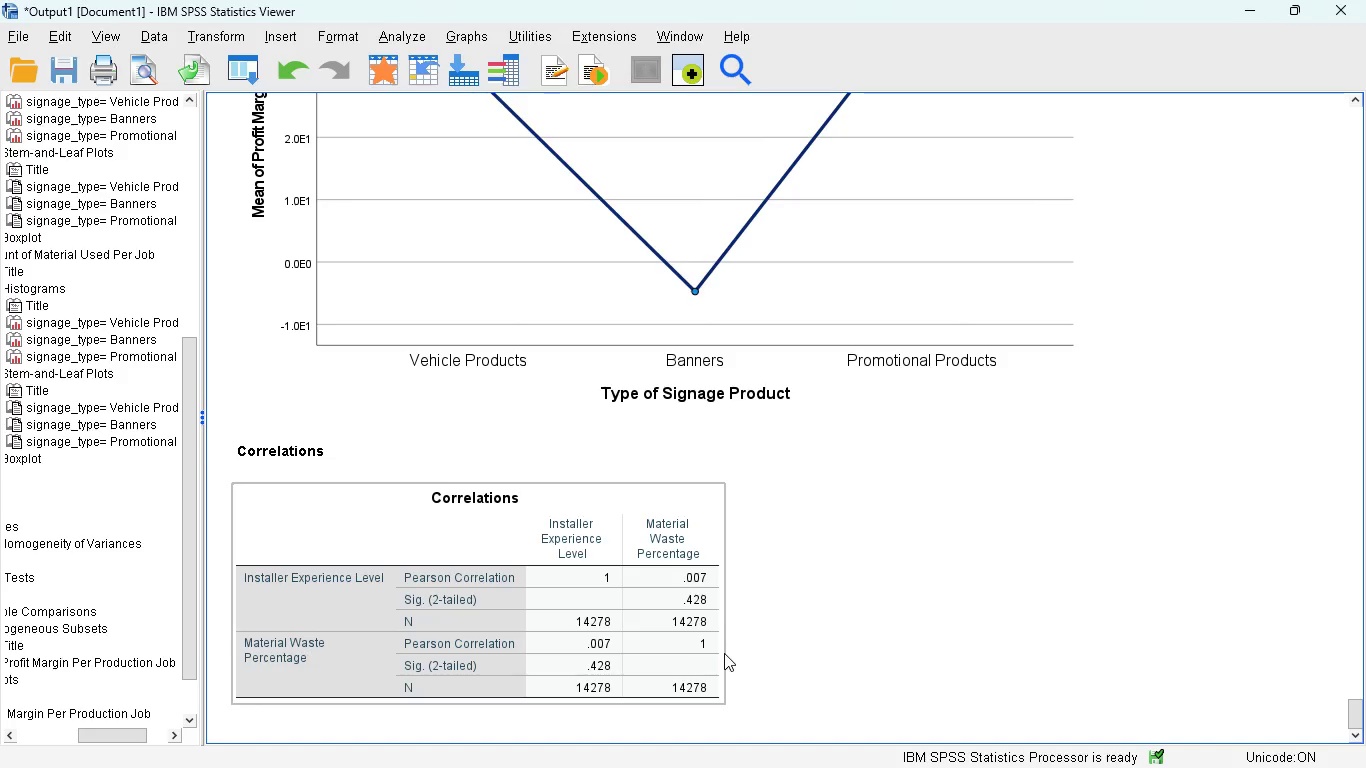 
wait(34.38)
 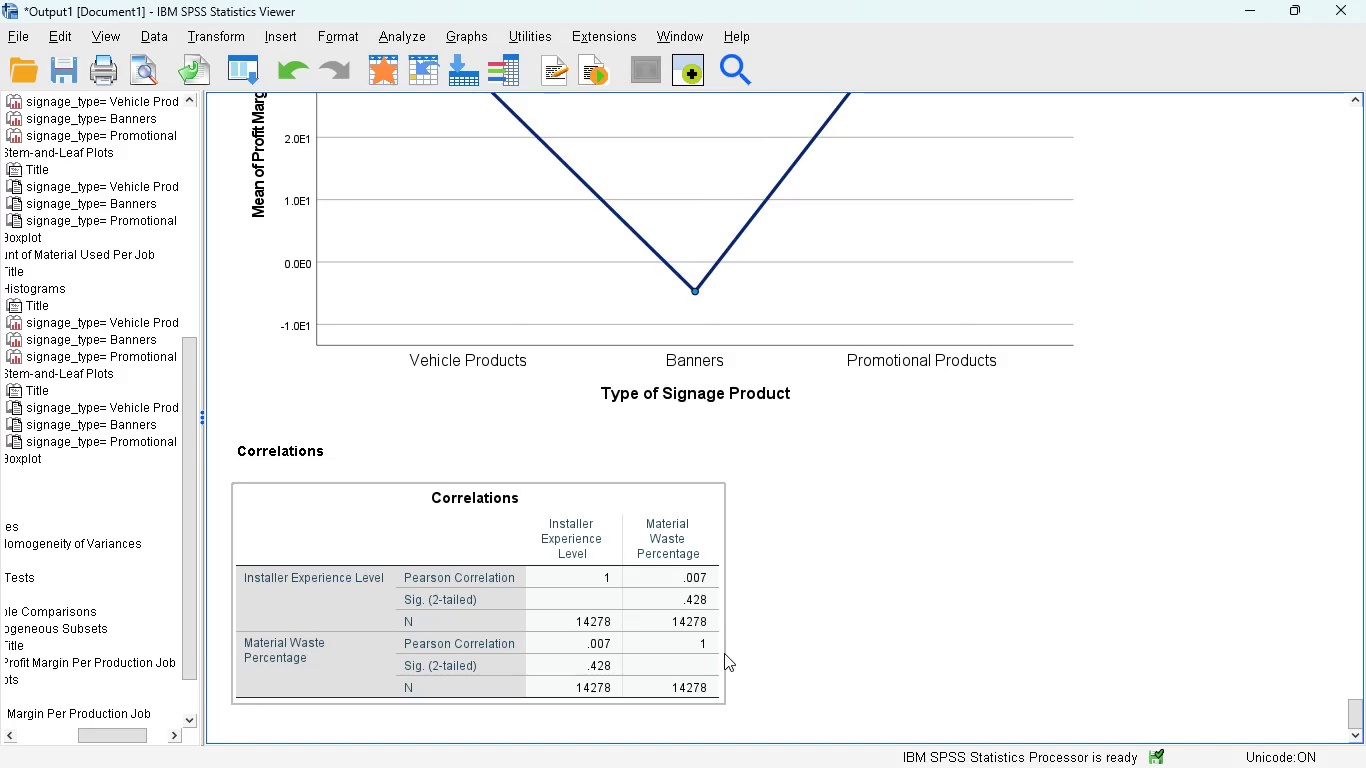 
left_click([285, 35])
 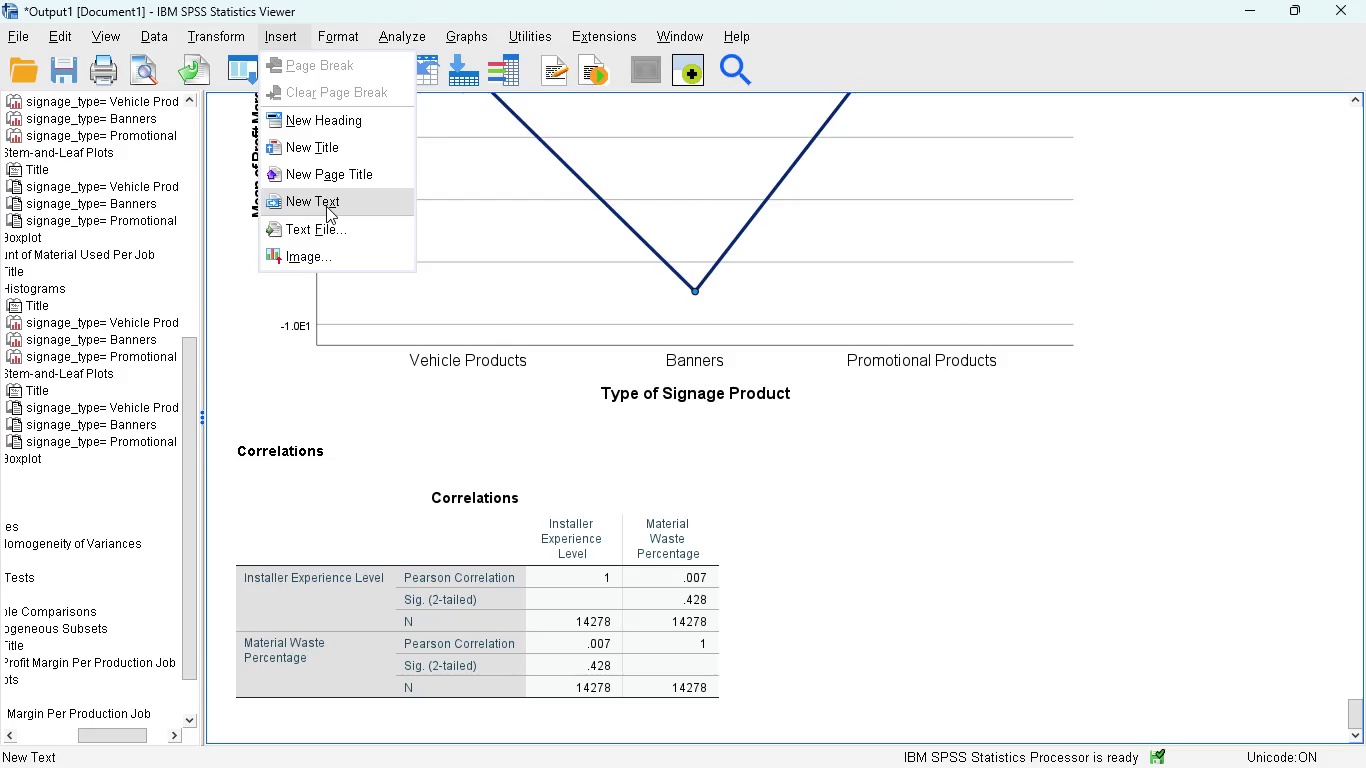 
wait(5.72)
 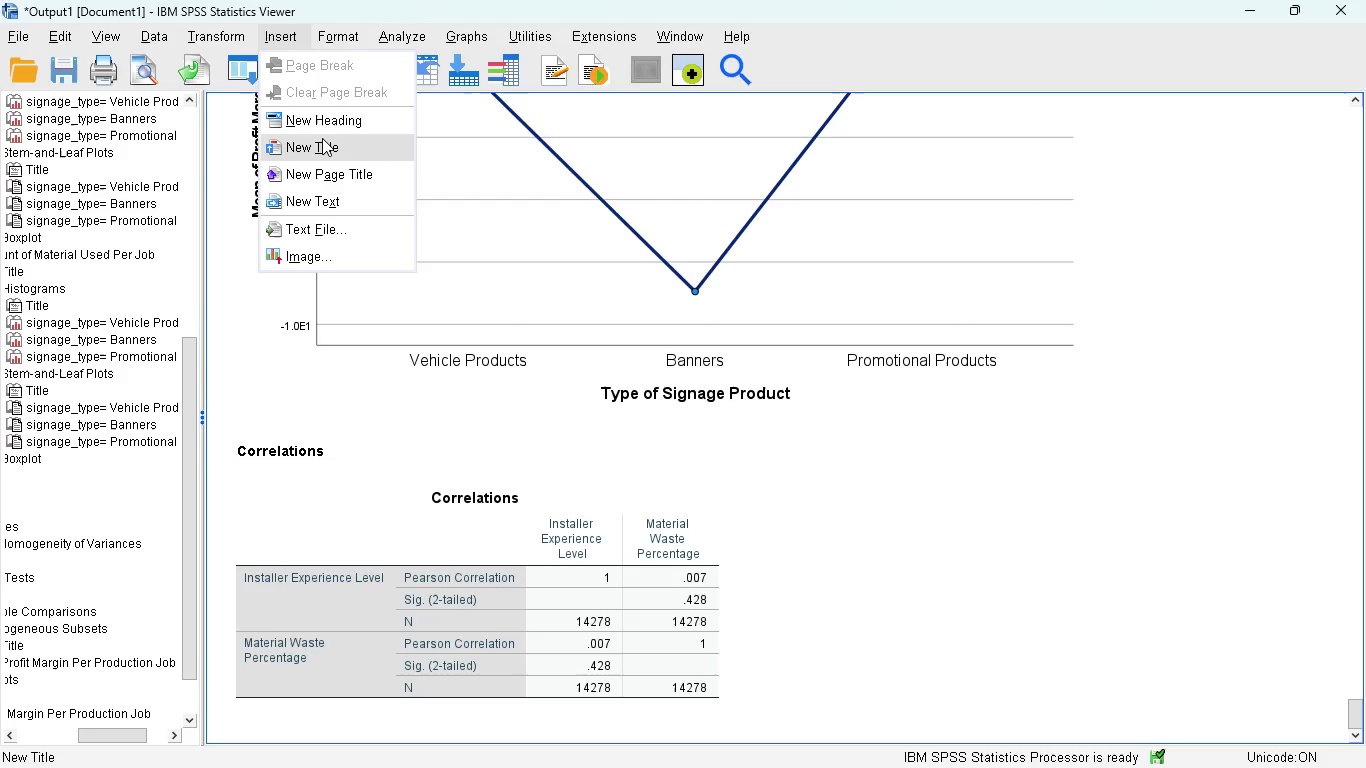 
left_click([362, 195])
 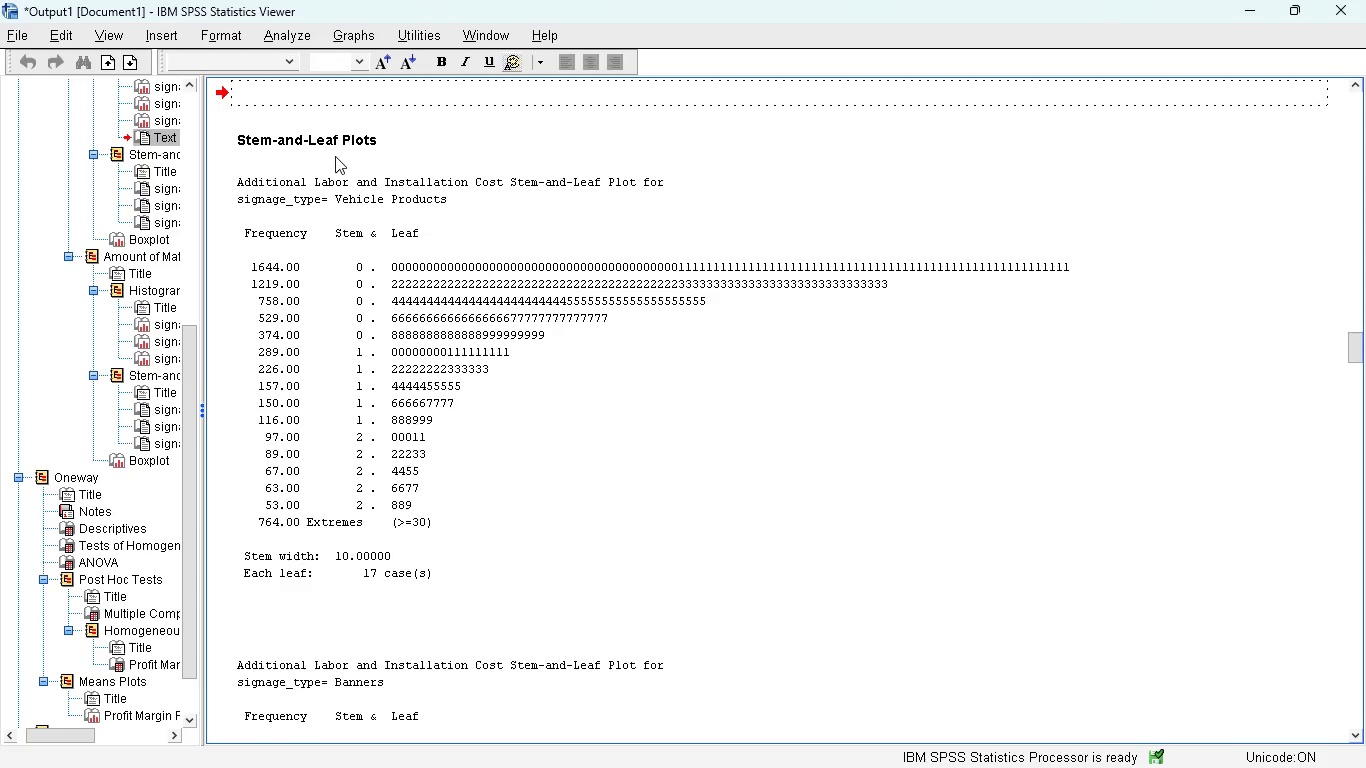 
wait(6.16)
 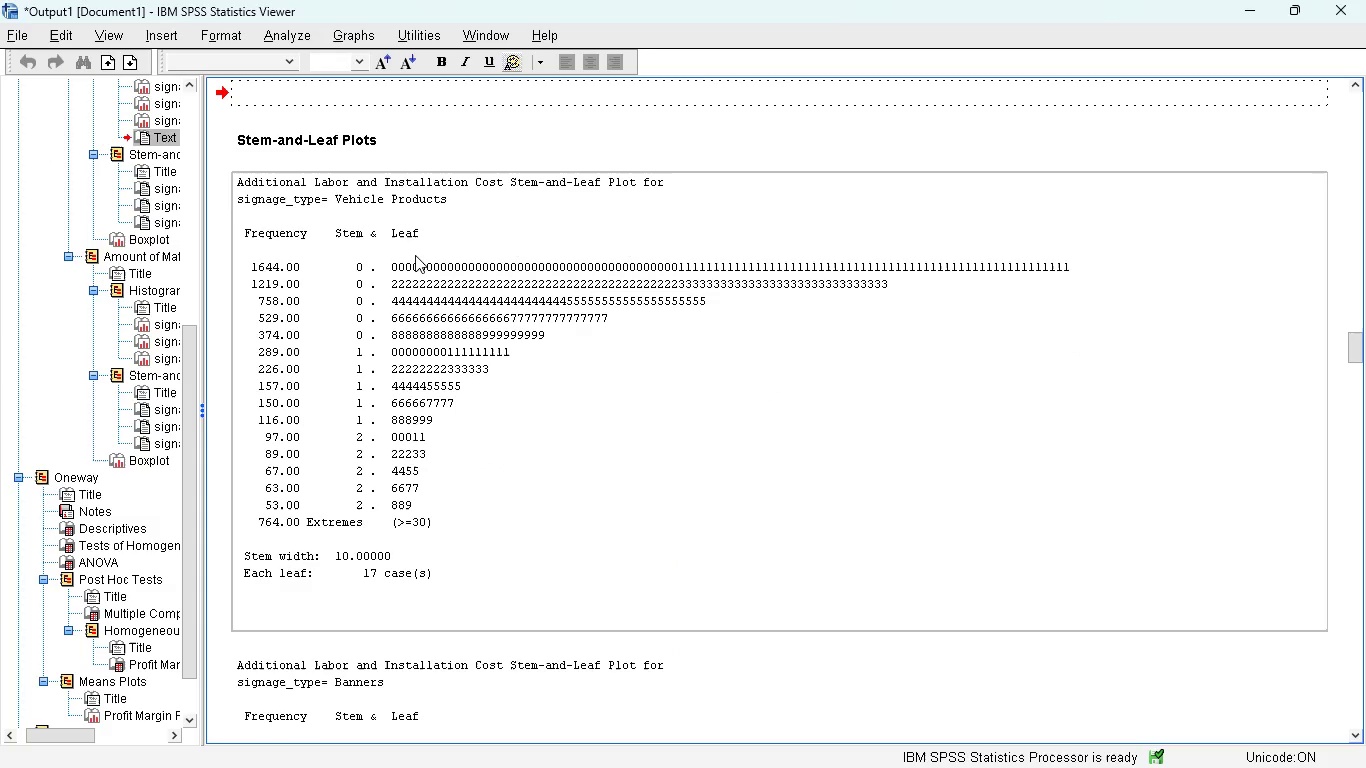 
left_click([506, 192])
 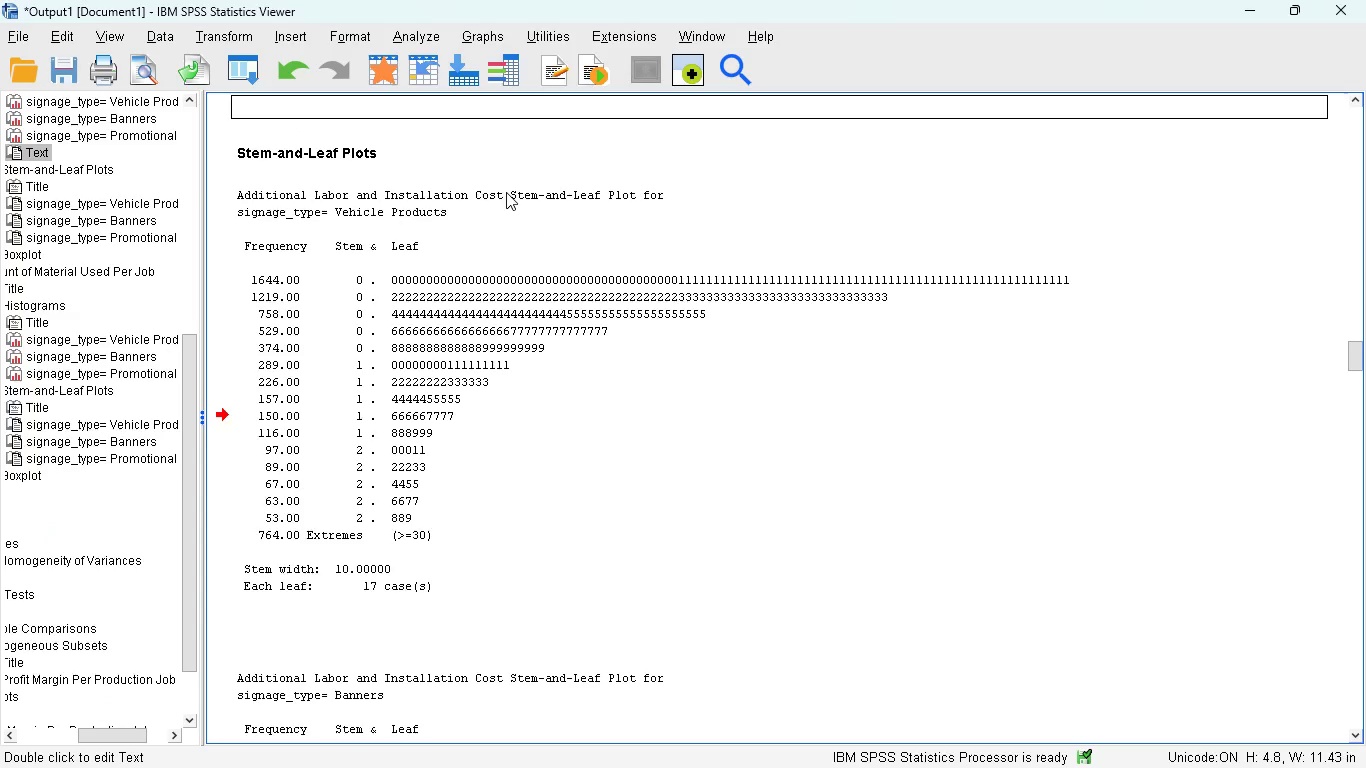 
scroll: coordinate [506, 192], scroll_direction: none, amount: 0.0
 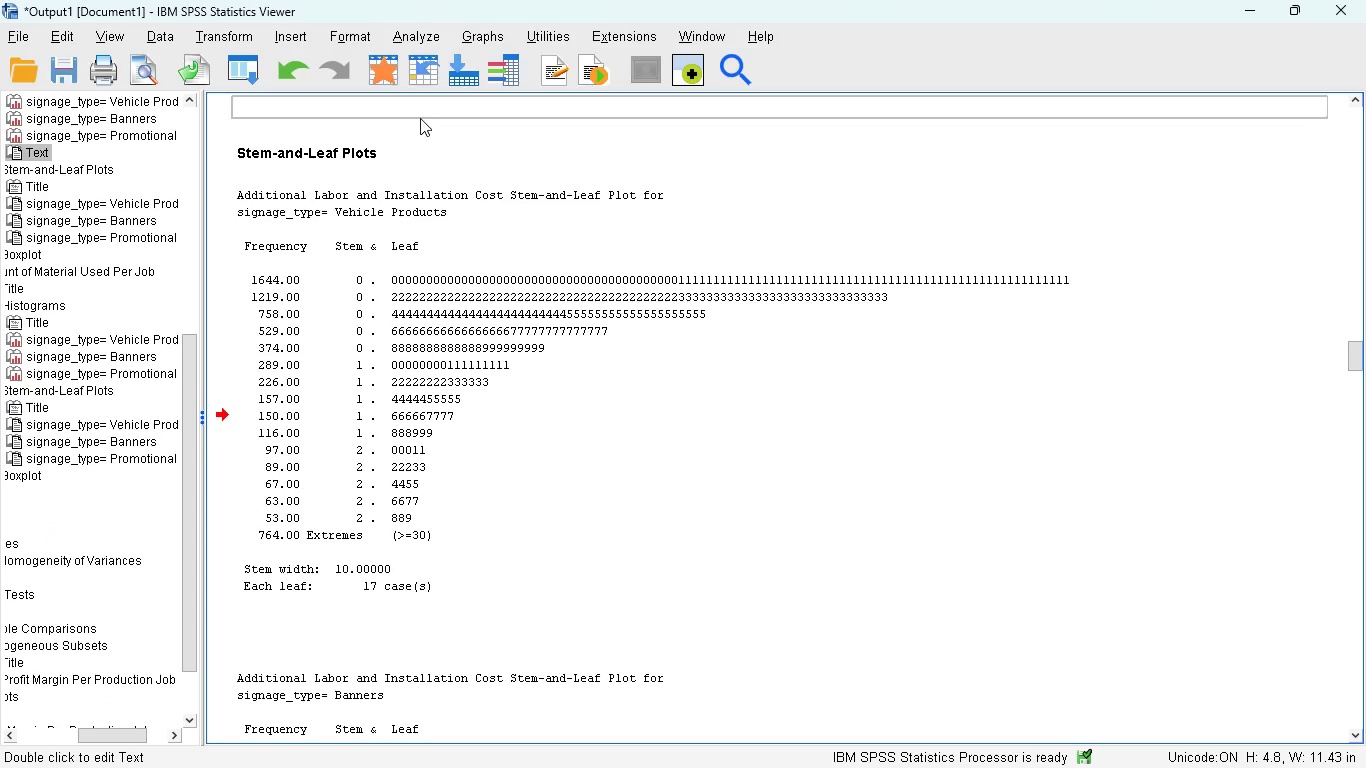 
left_click([420, 118])
 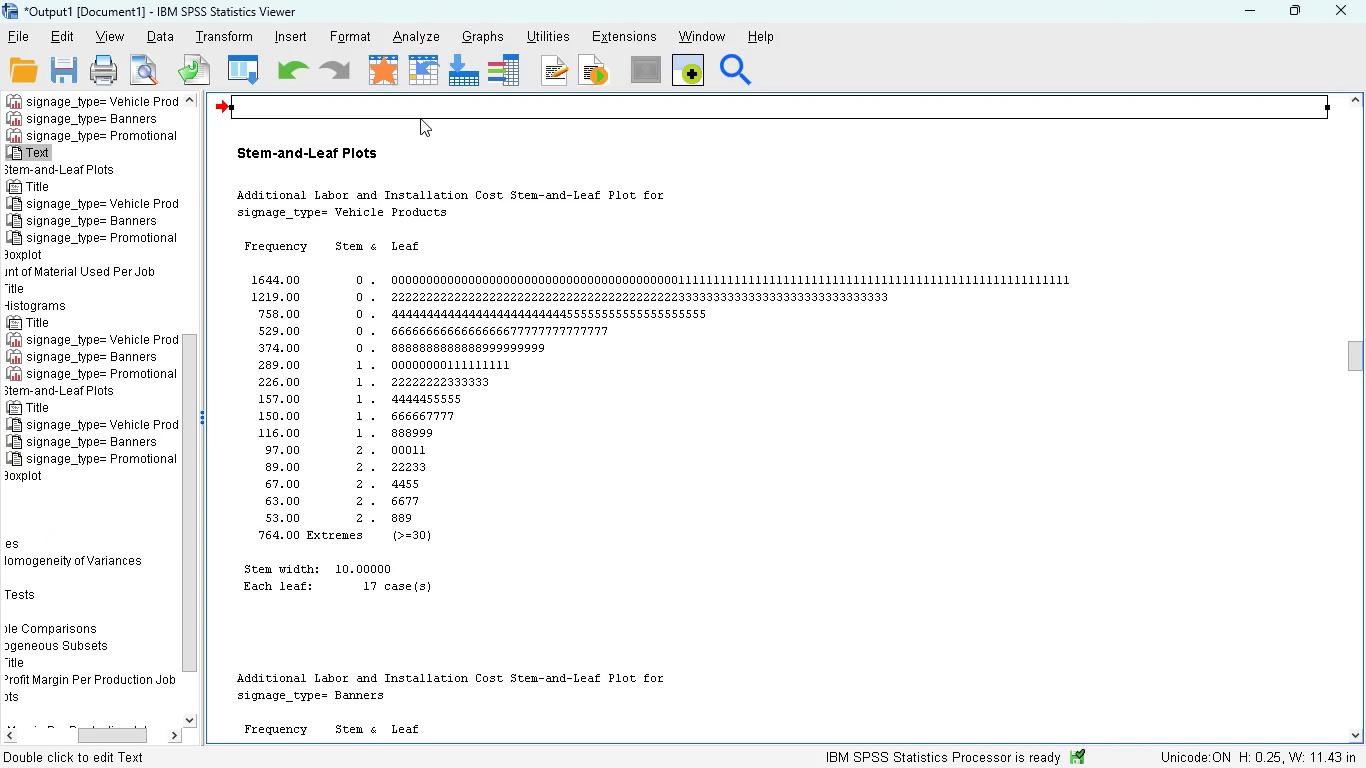 
key(Delete)
 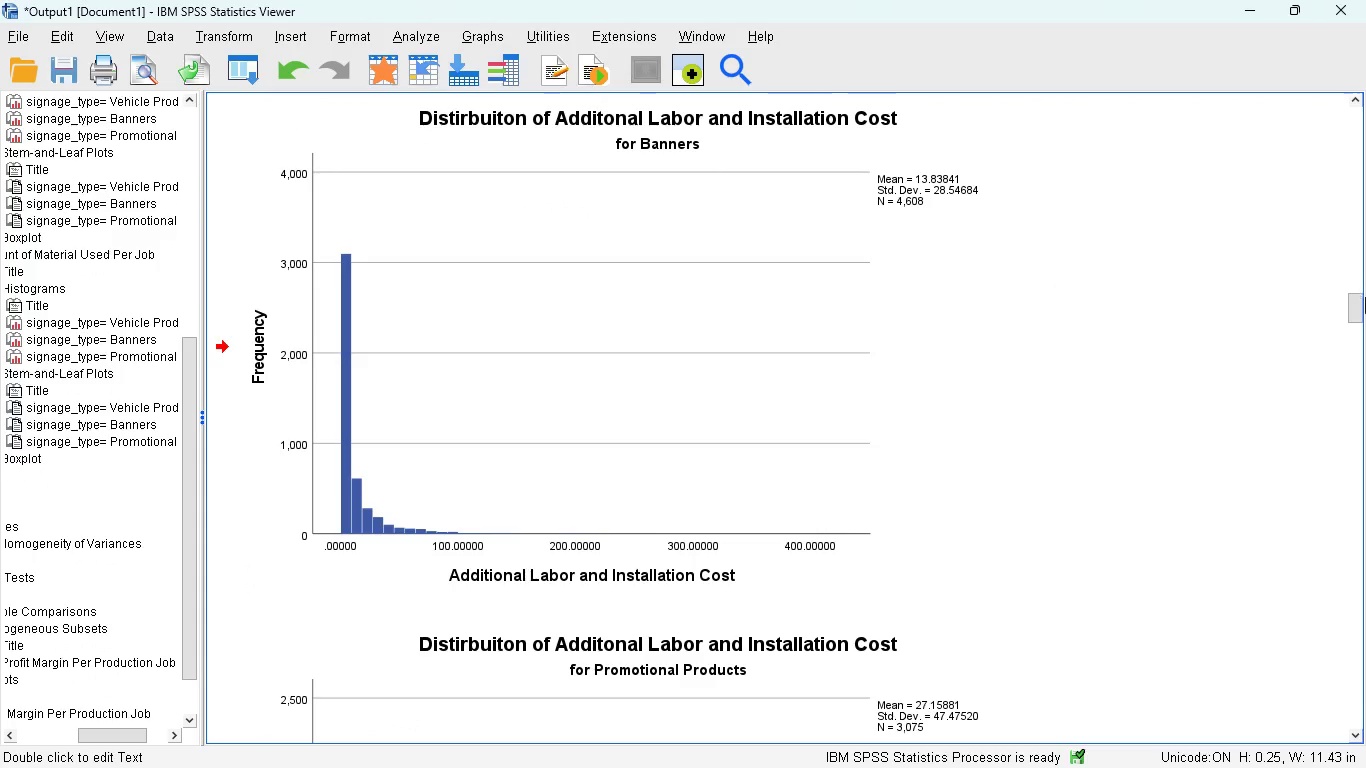 
left_click([1352, 307])
 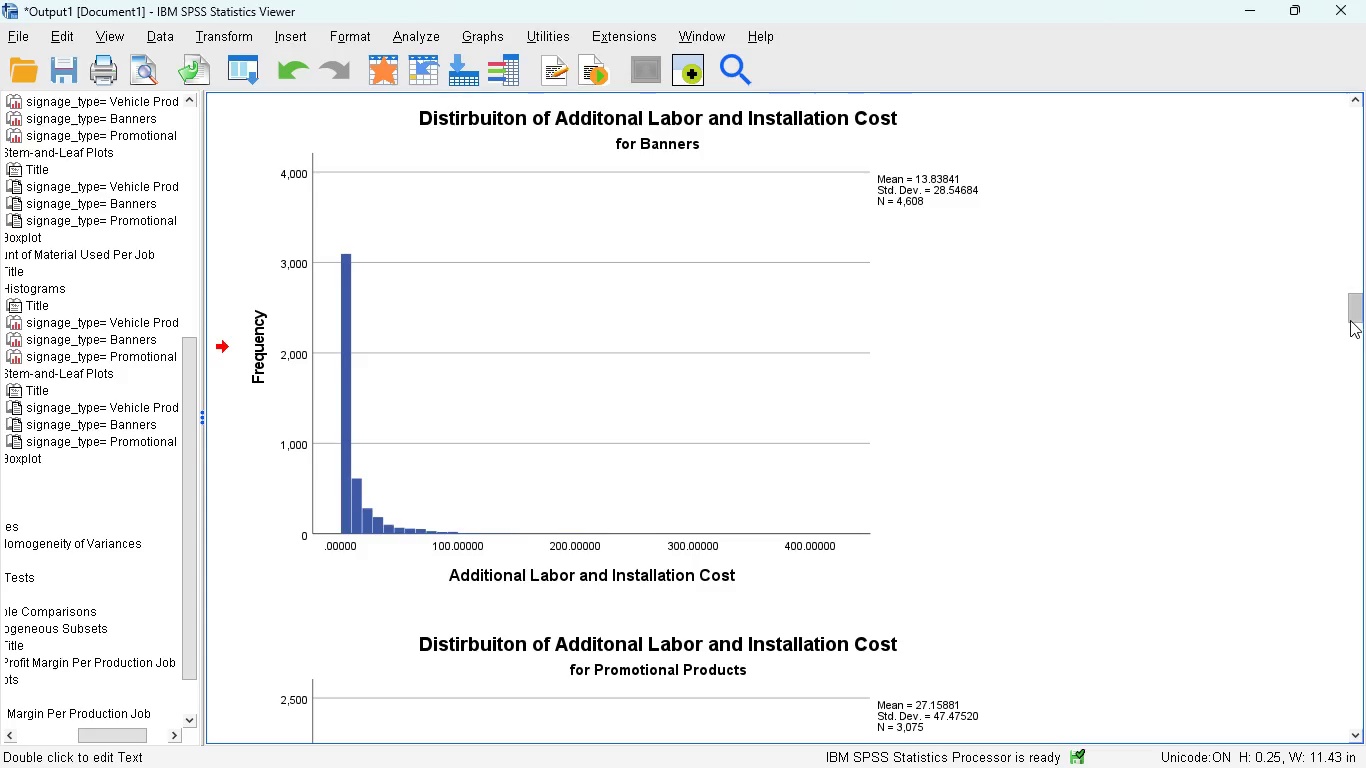 
left_click_drag(start_coordinate=[1354, 312], to_coordinate=[1352, 716])
 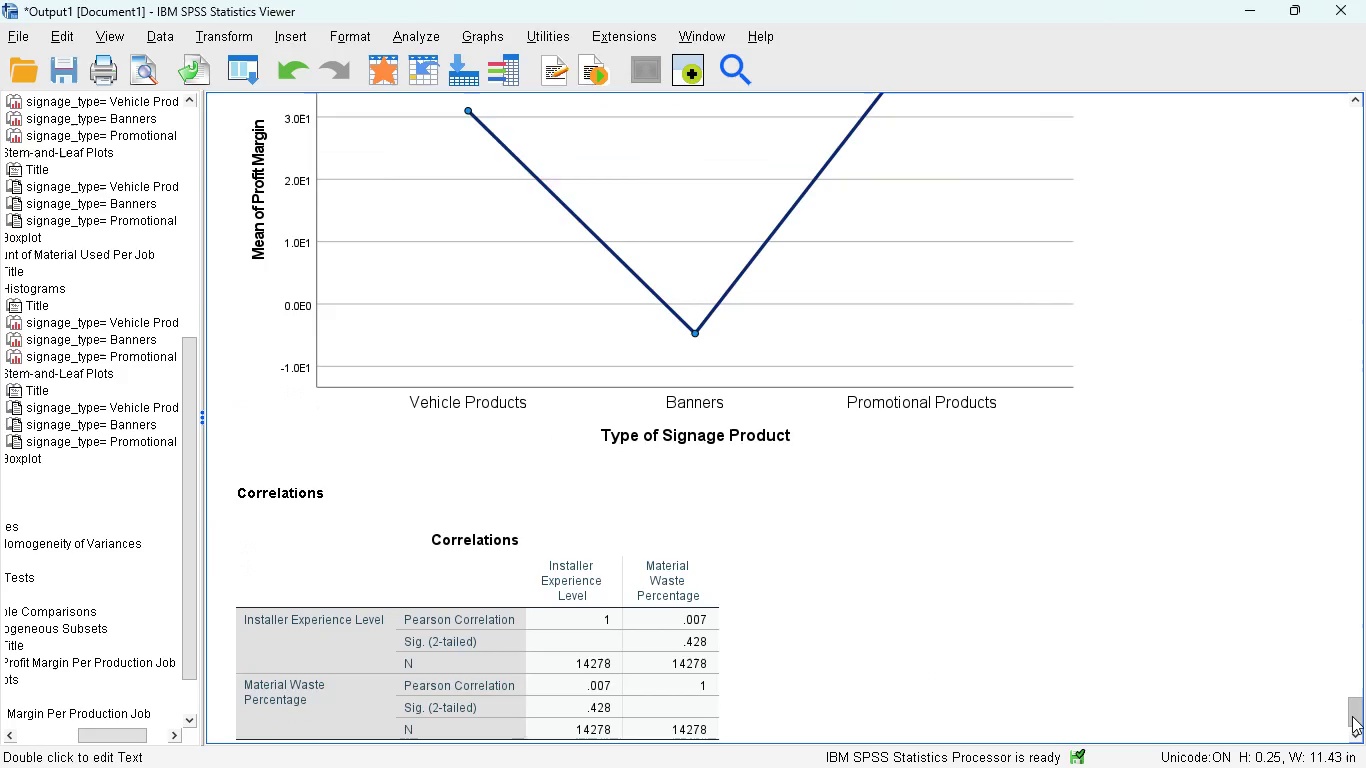 
left_click_drag(start_coordinate=[1352, 716], to_coordinate=[1352, 730])
 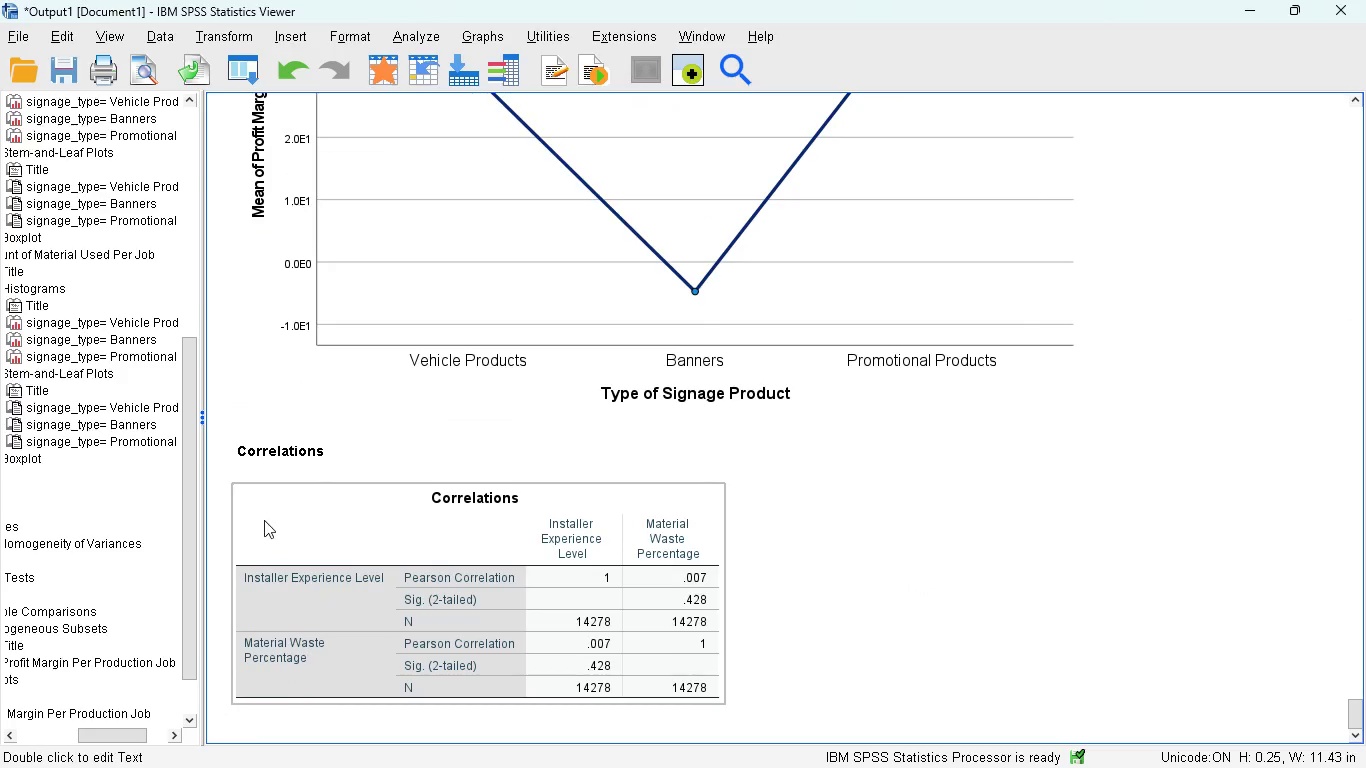 
left_click([252, 518])
 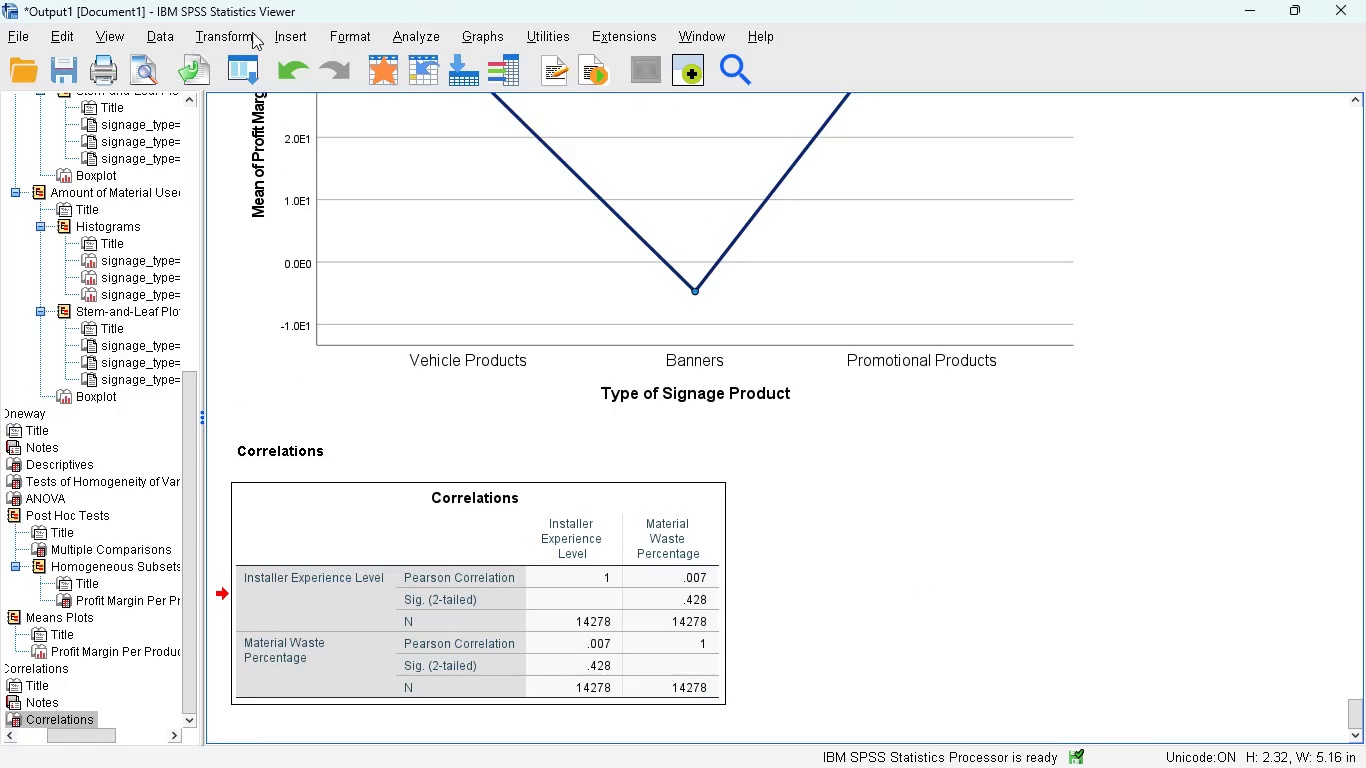 
left_click([290, 37])
 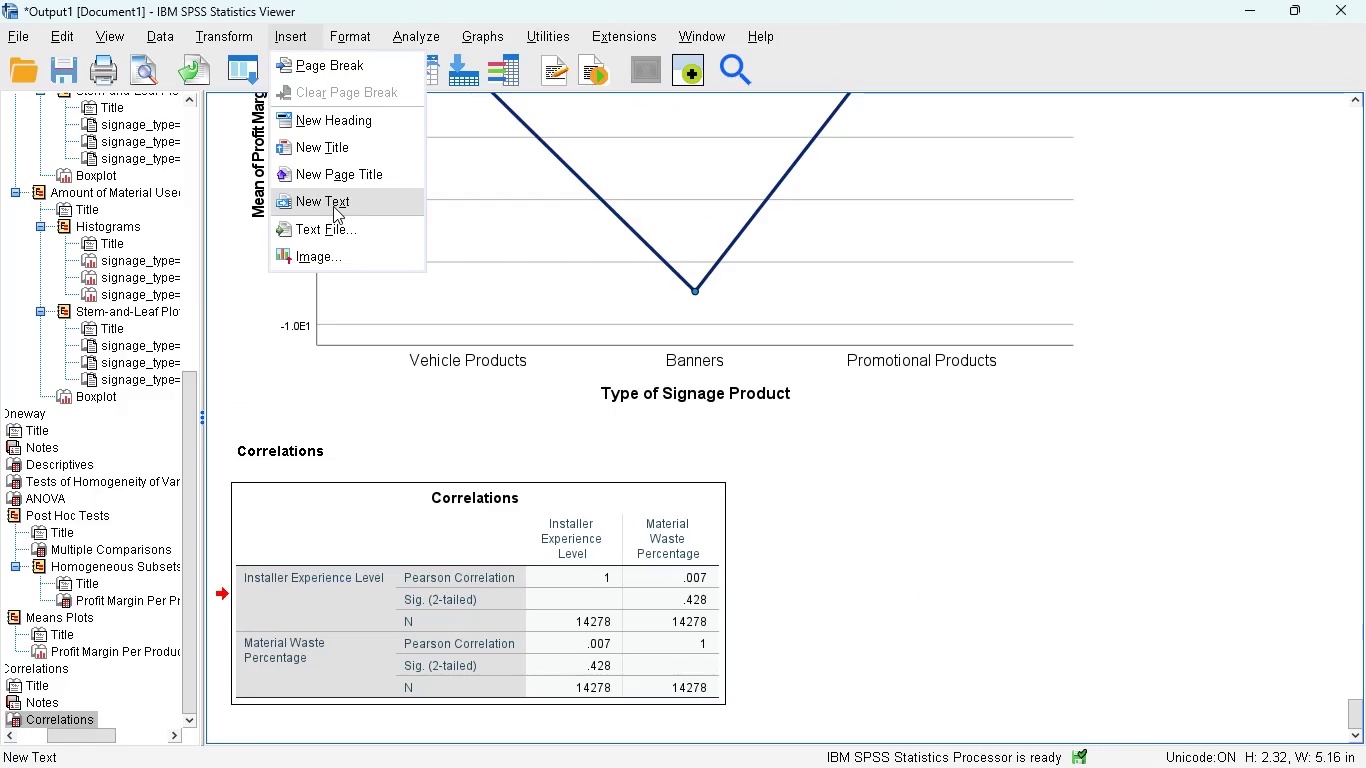 
left_click([334, 206])
 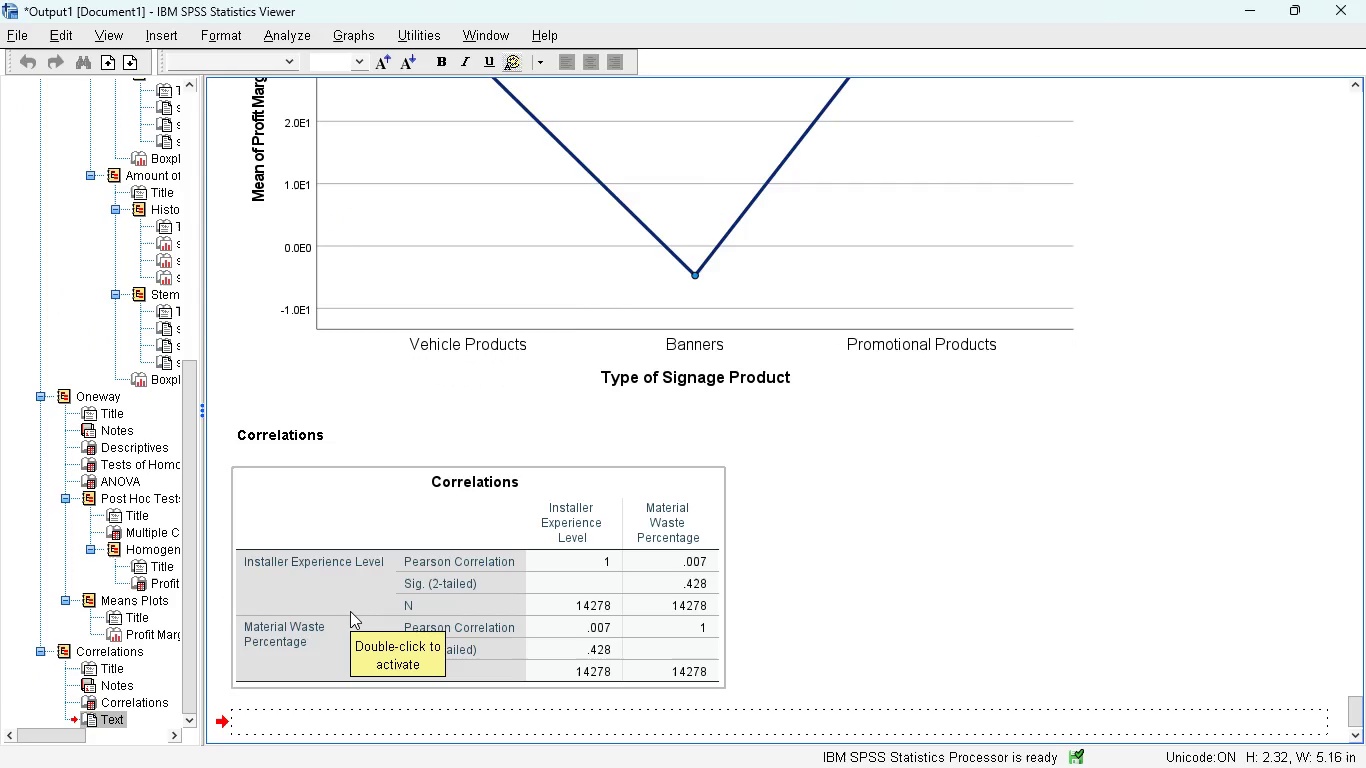 
type(A Pearson Correlation Coefficient of 0.007 india)
key(Backspace)
 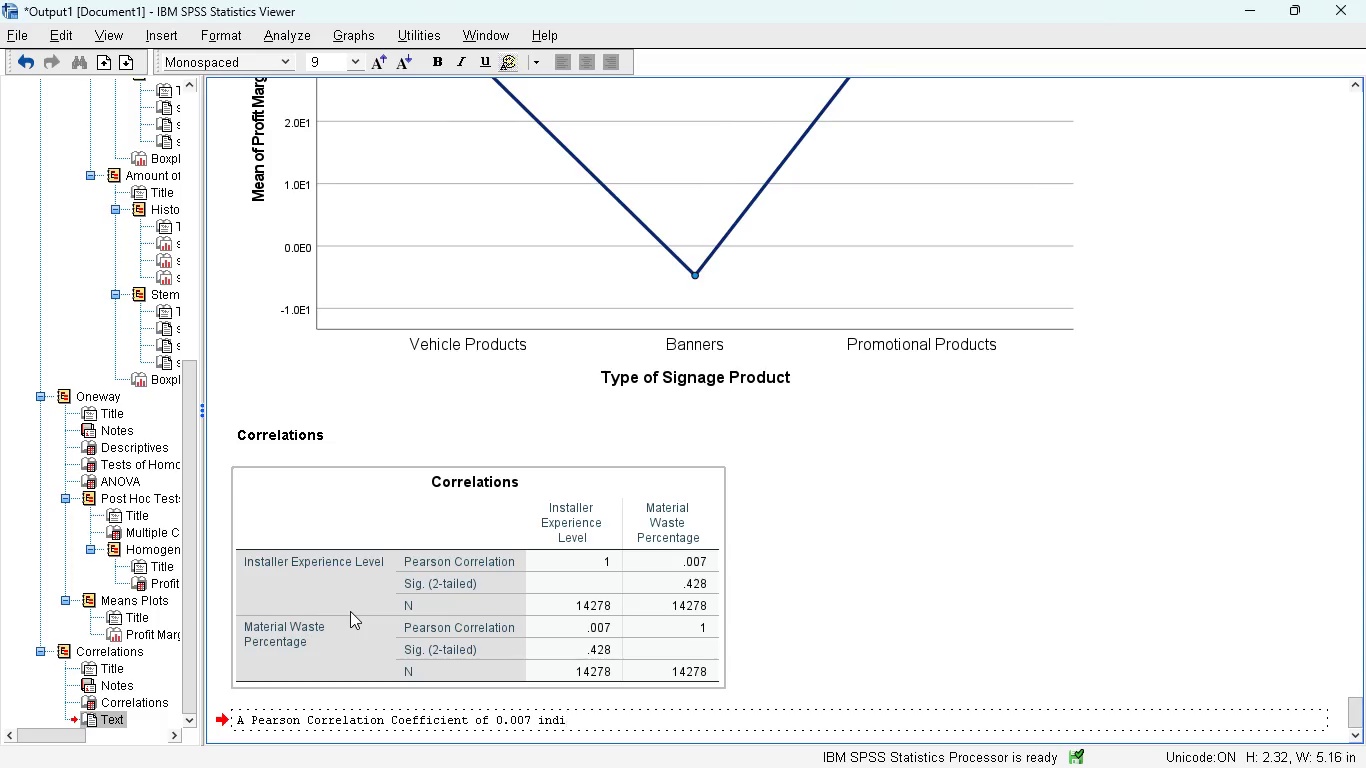 
type(cates an extremly weak positive relationship between installer and experience and material waste, suggesting that installer experience had almost no measurable impact on production waste levels in the analyzed on production waste levels in the analyzed signage operations.)
 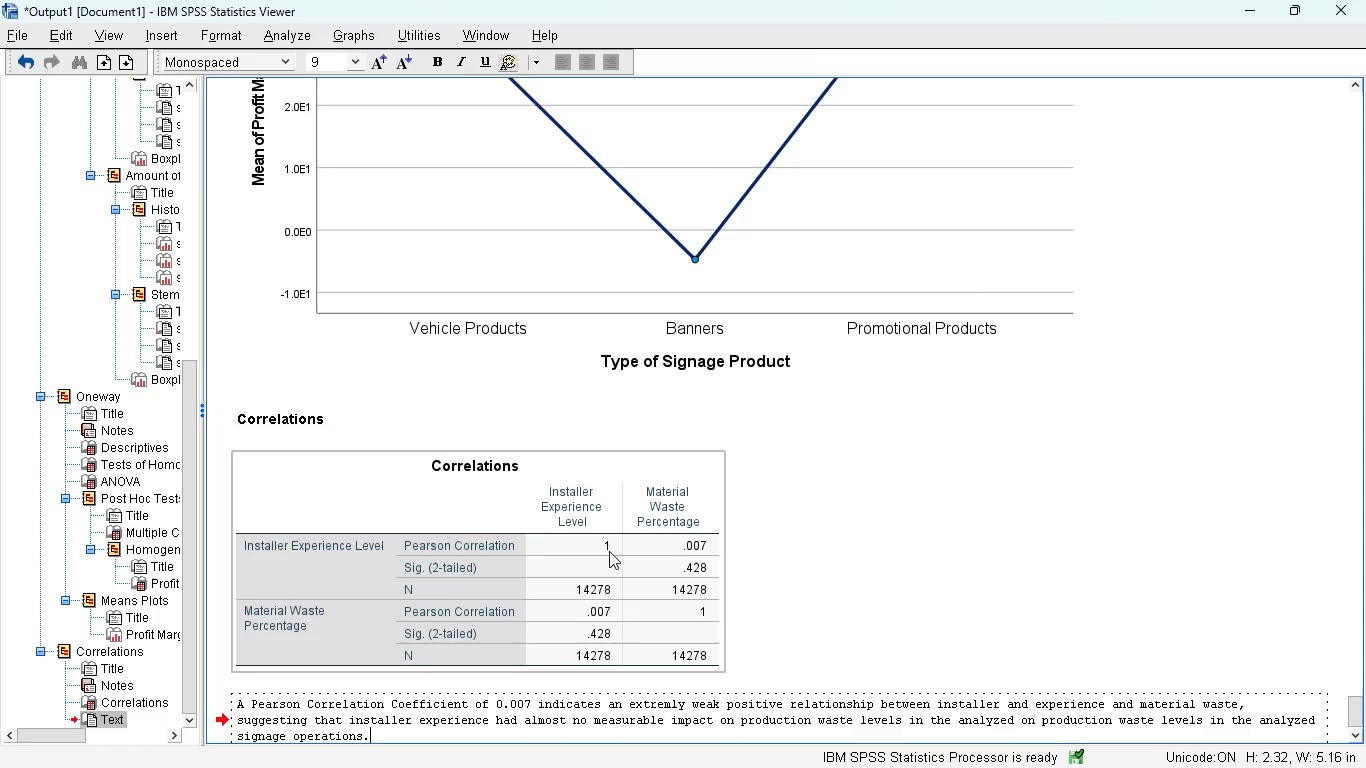 
key(Enter)
 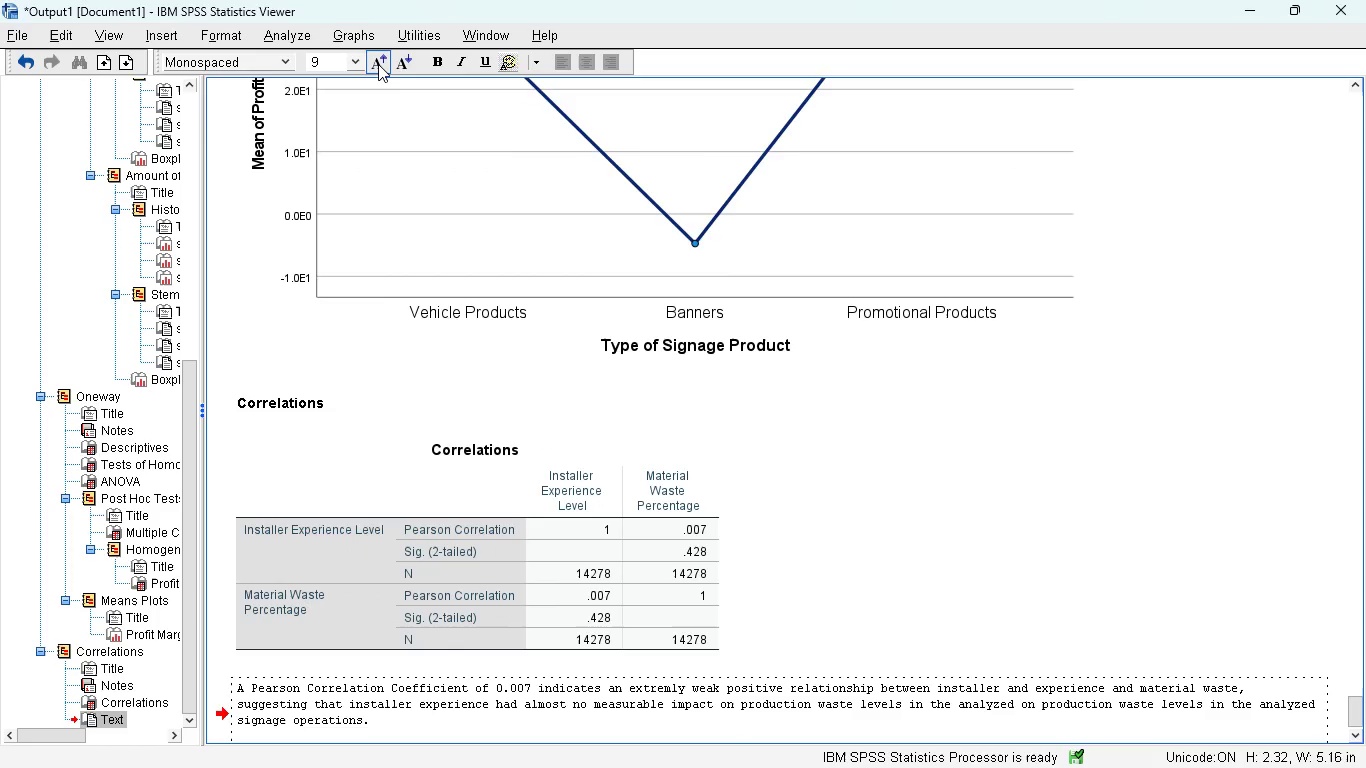 
wait(6.27)
 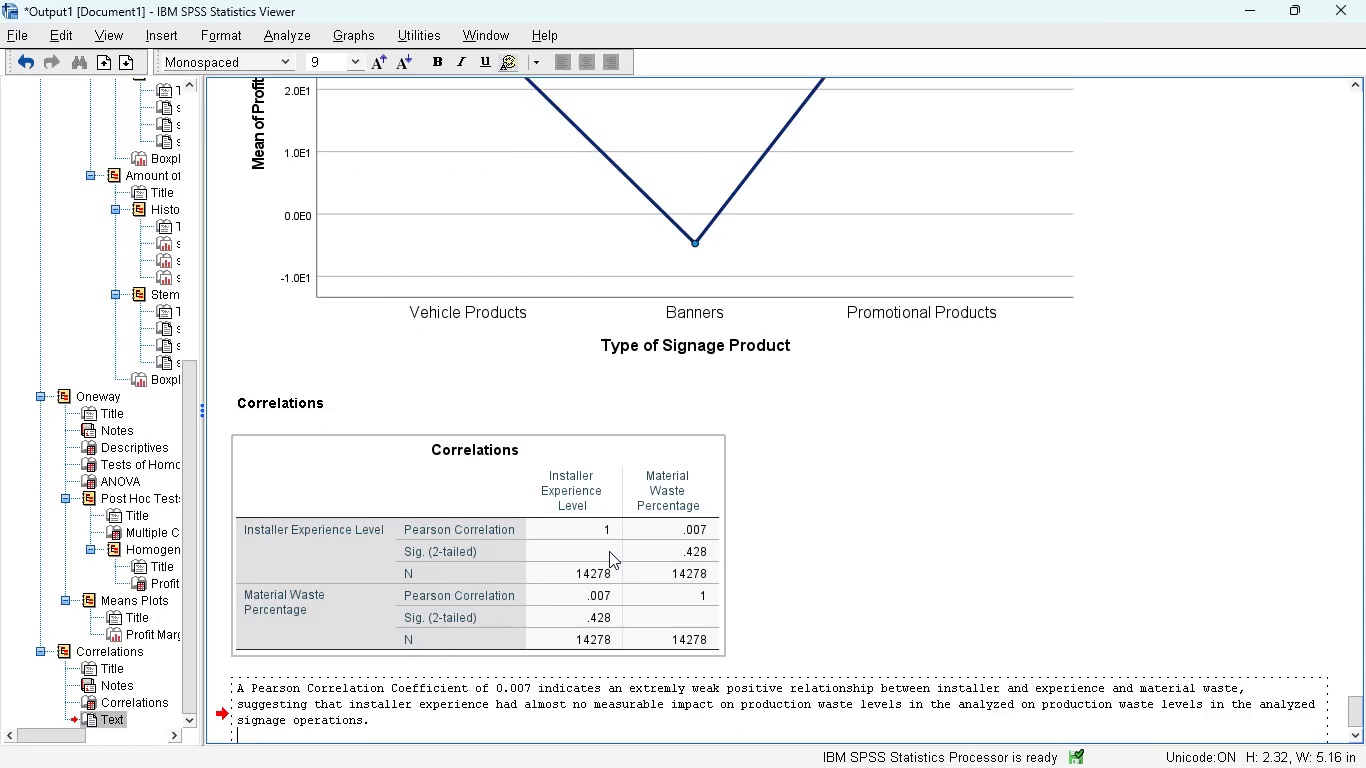 
left_click([934, 581])
 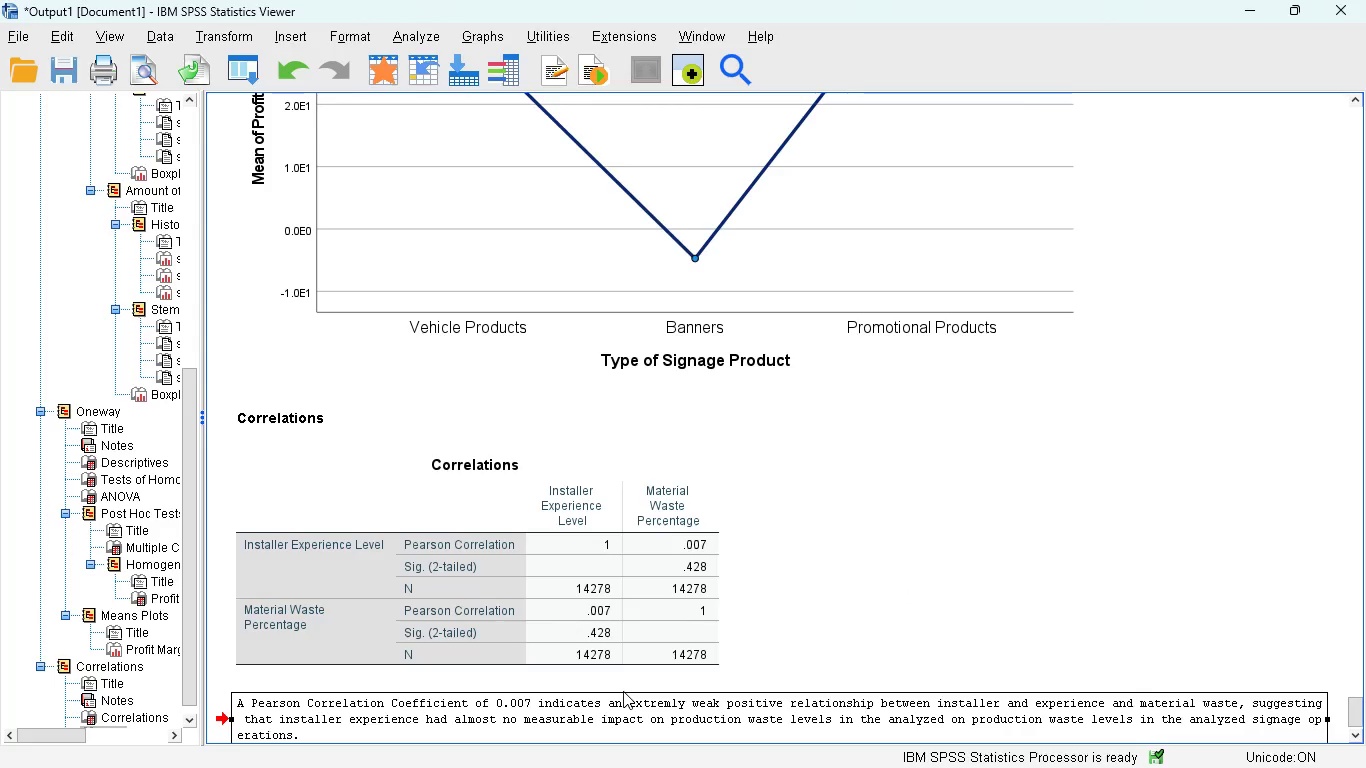 
left_click([613, 691])
 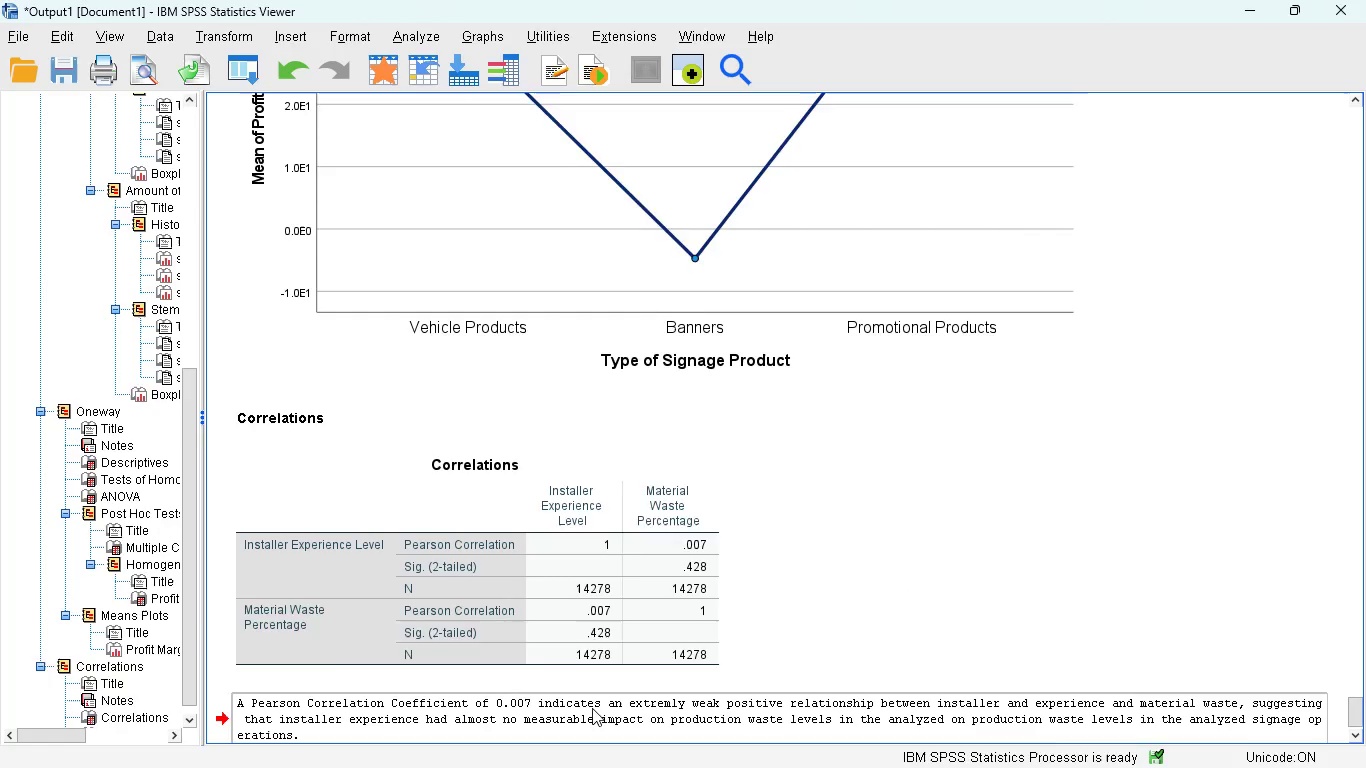 
left_click([592, 708])
 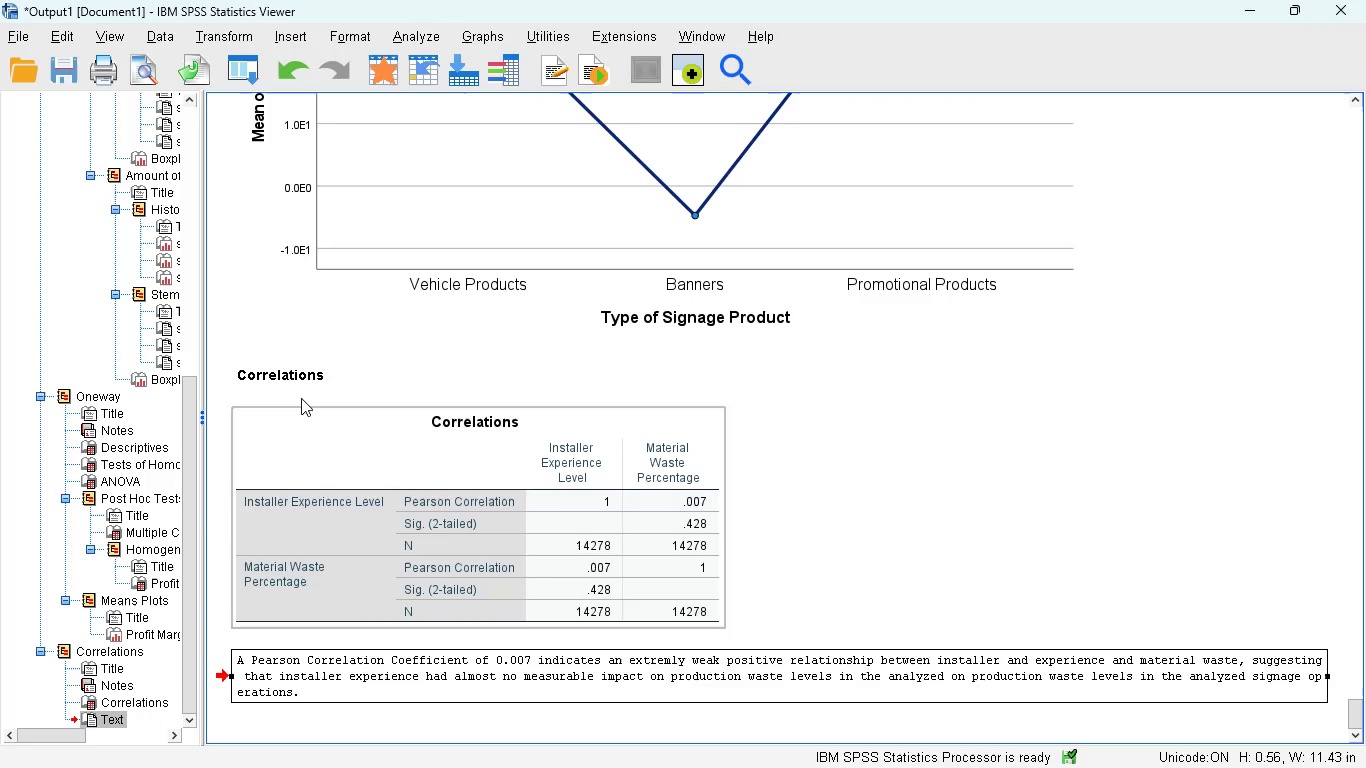 
wait(6.06)
 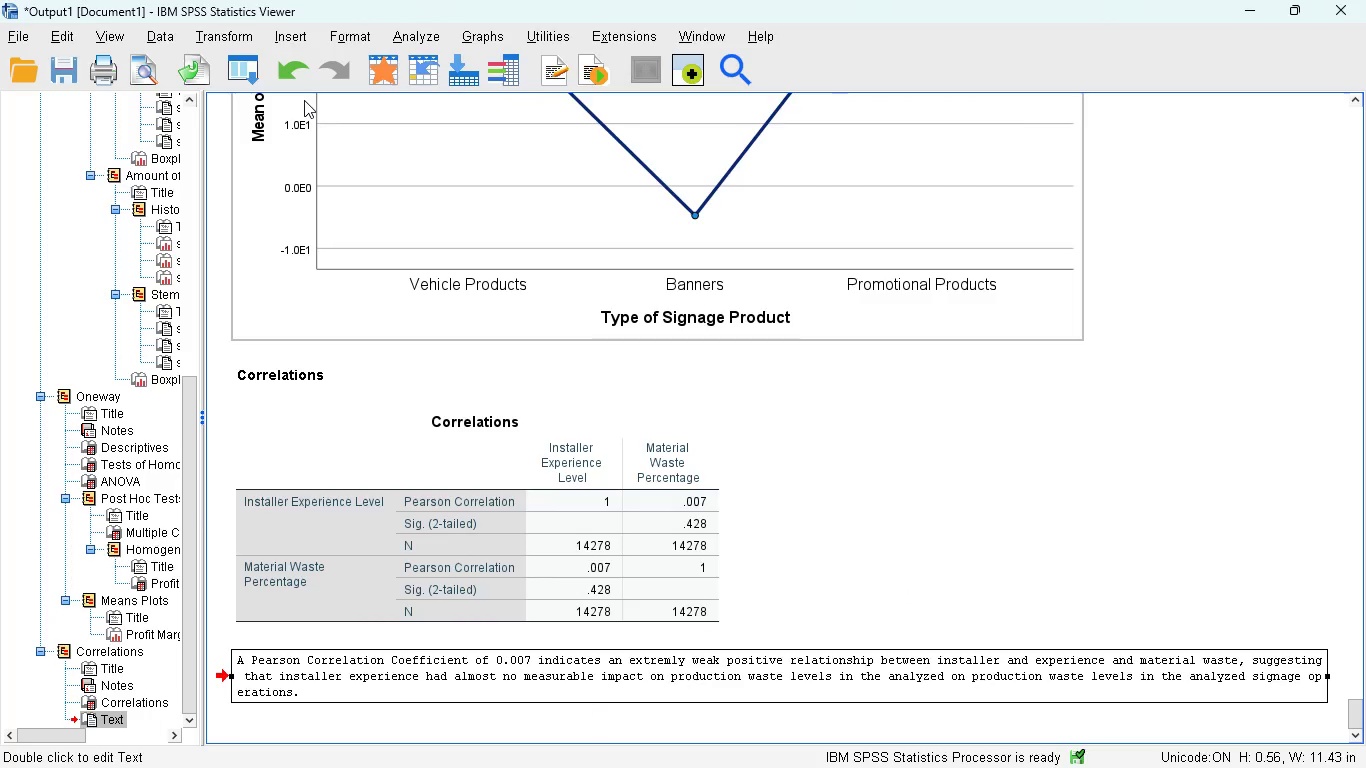 
left_click([339, 37])
 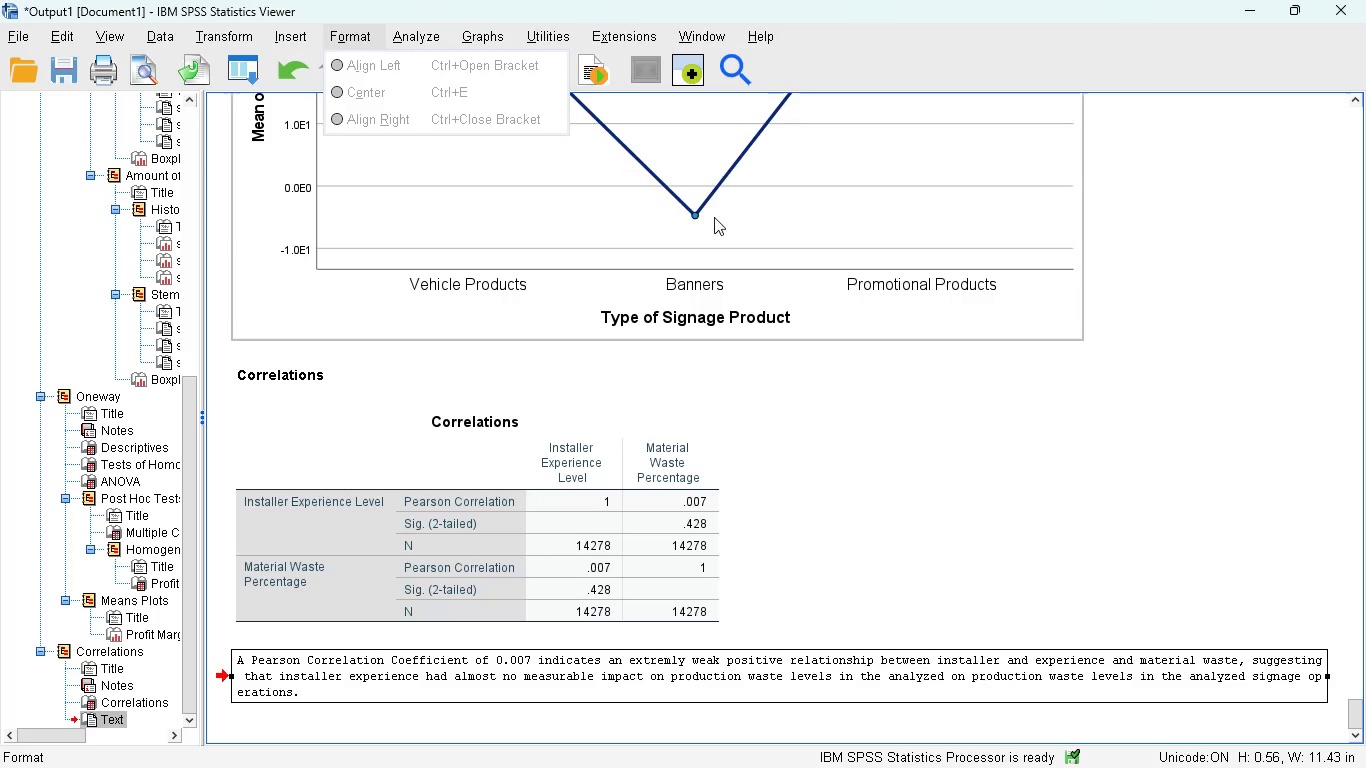 
wait(10.81)
 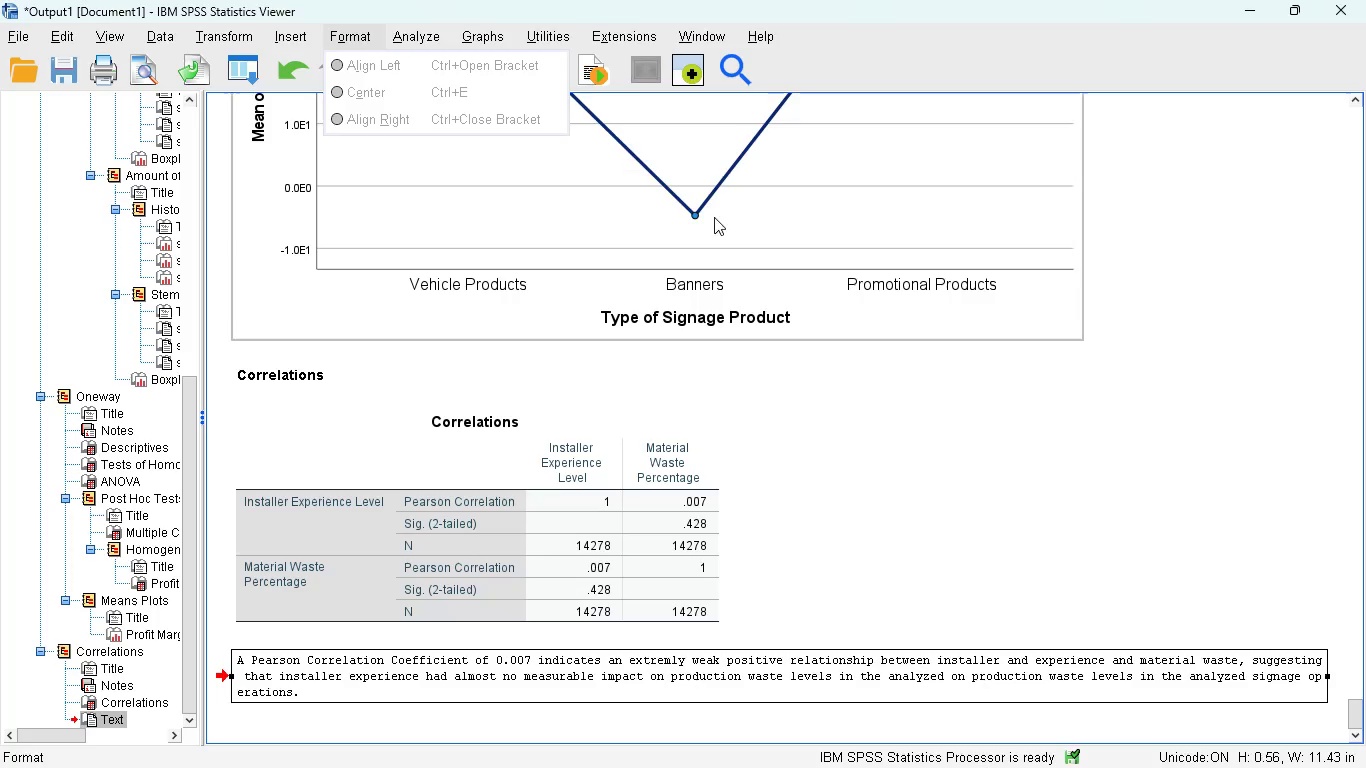 
left_click([917, 535])
 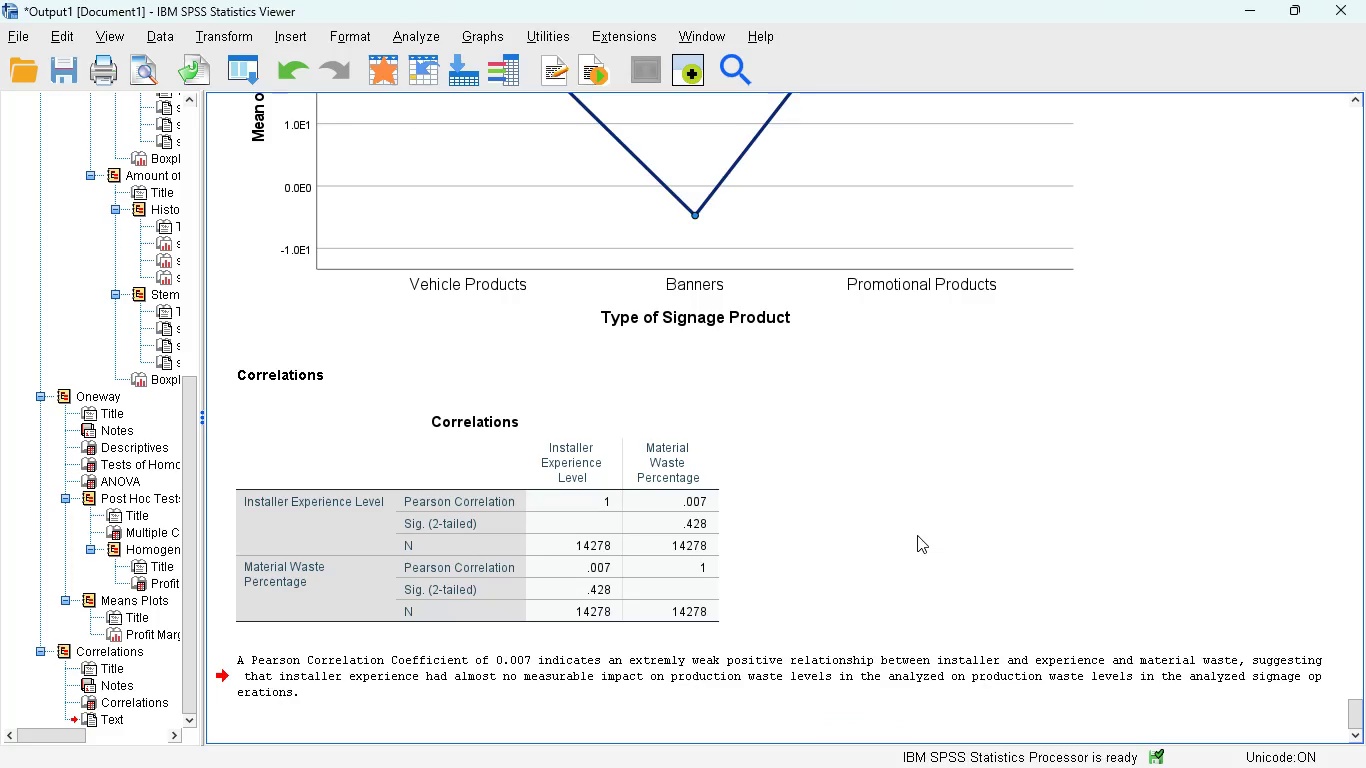 
scroll: coordinate [917, 535], scroll_direction: up, amount: 12.0
 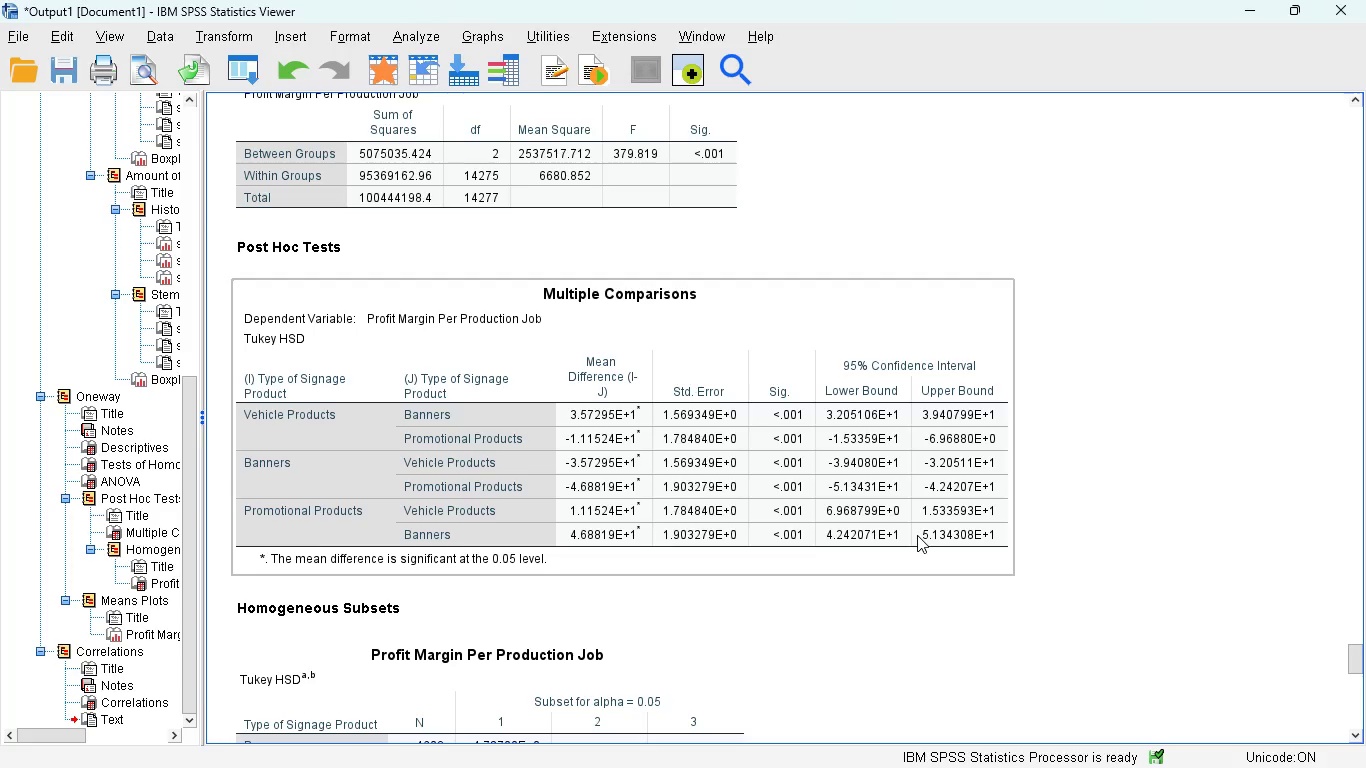 
wait(6.68)
 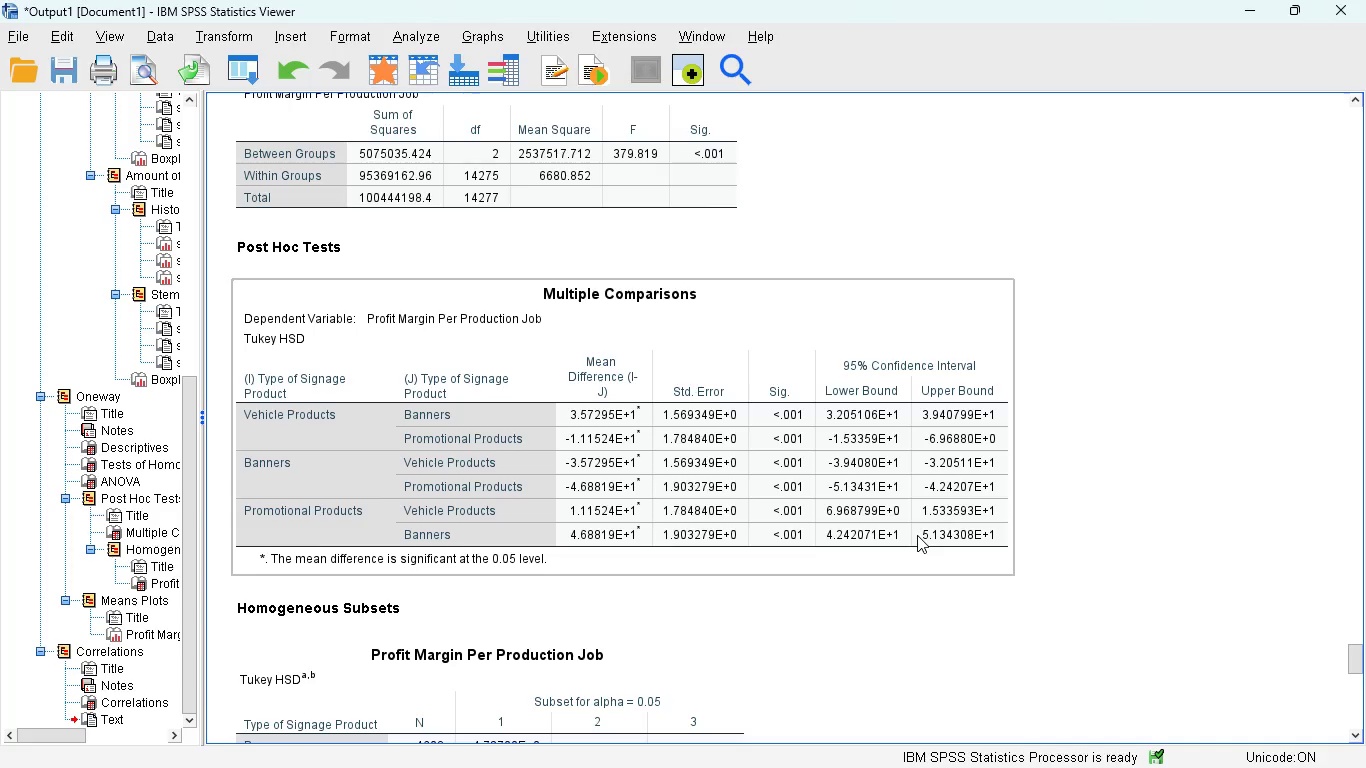 
scroll: coordinate [917, 535], scroll_direction: up, amount: 5.0
 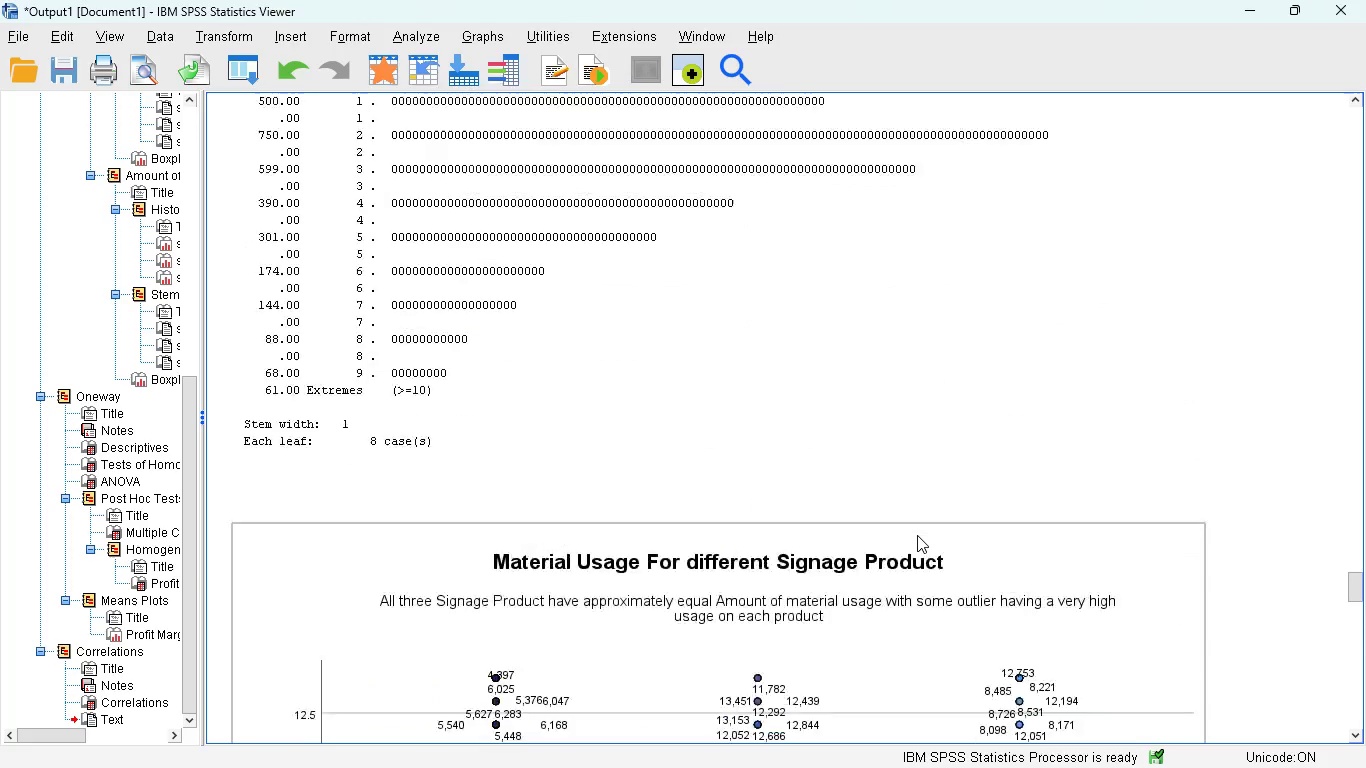 
scroll: coordinate [917, 535], scroll_direction: down, amount: 10.0
 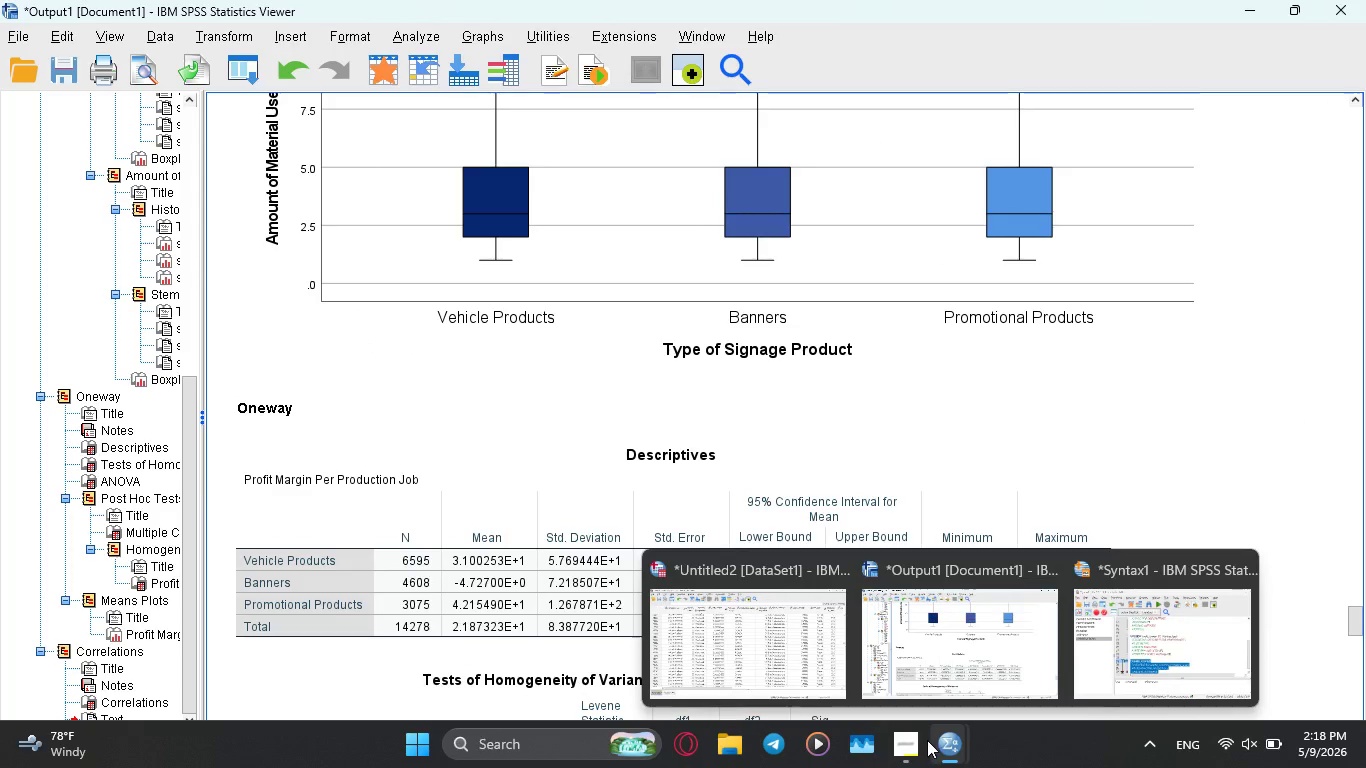 
left_click([925, 741])
 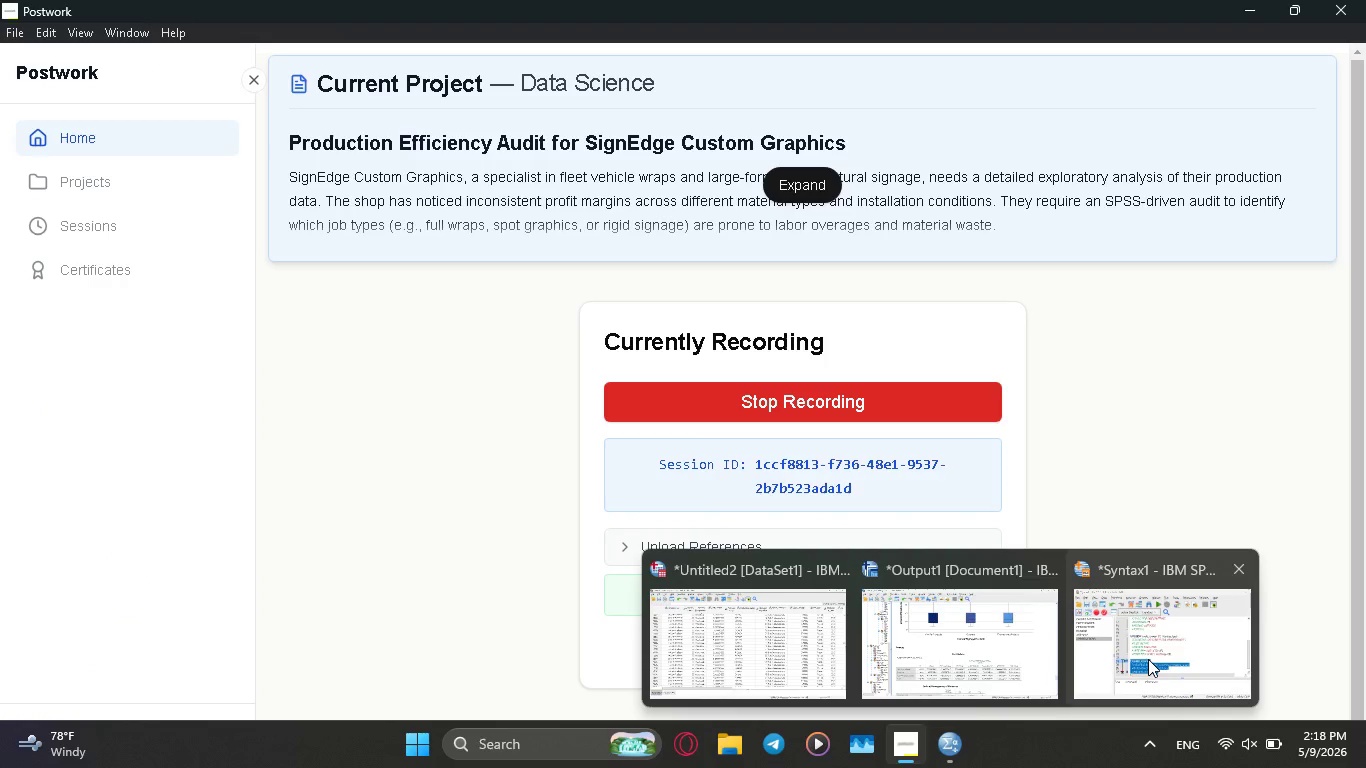 
left_click([958, 663])
 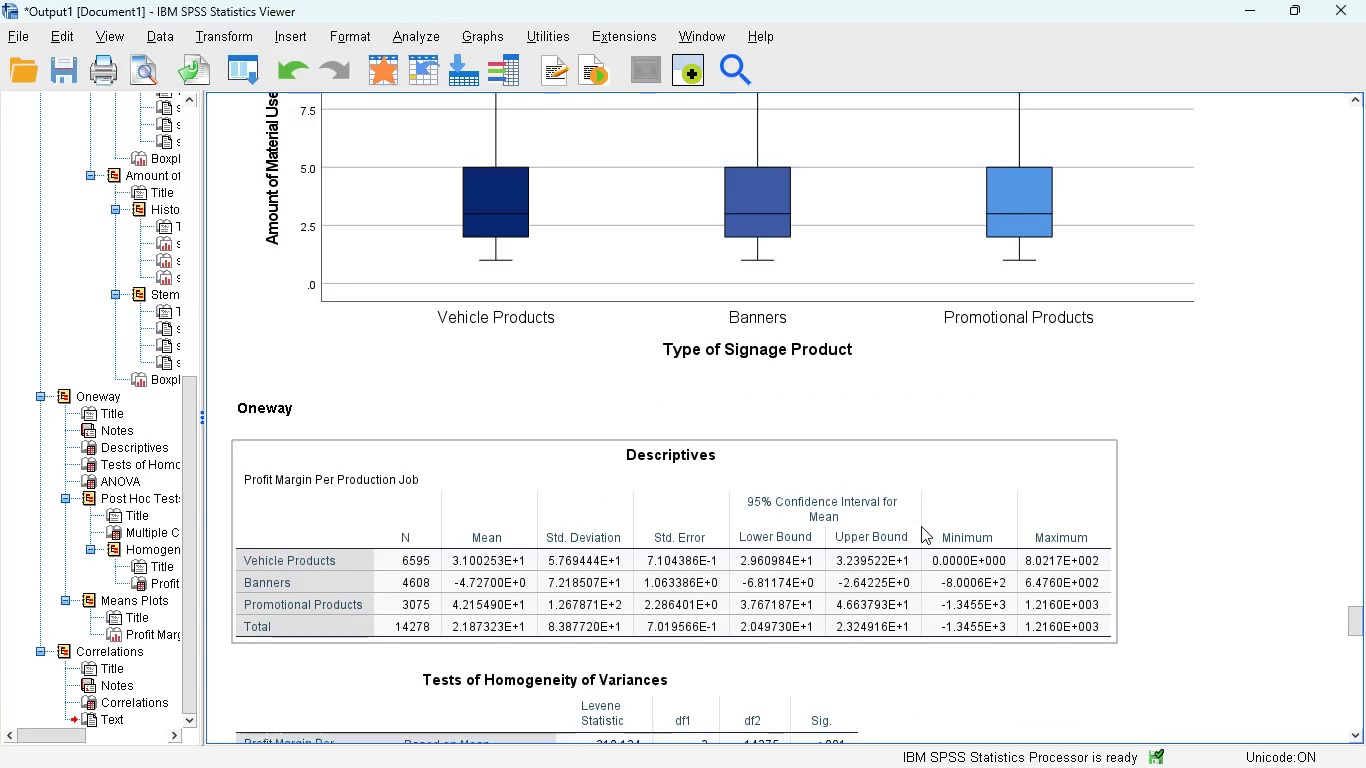 
scroll: coordinate [921, 526], scroll_direction: down, amount: 21.0
 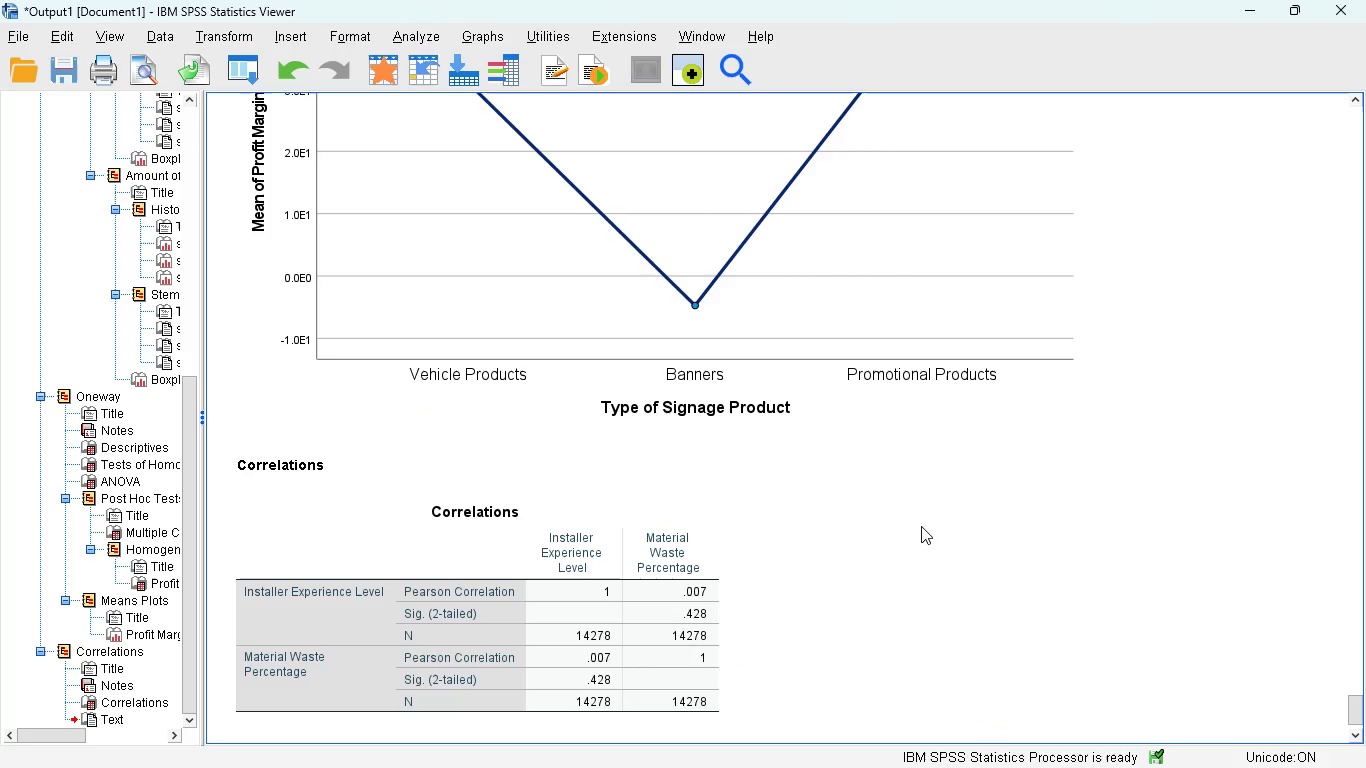 
wait(12.03)
 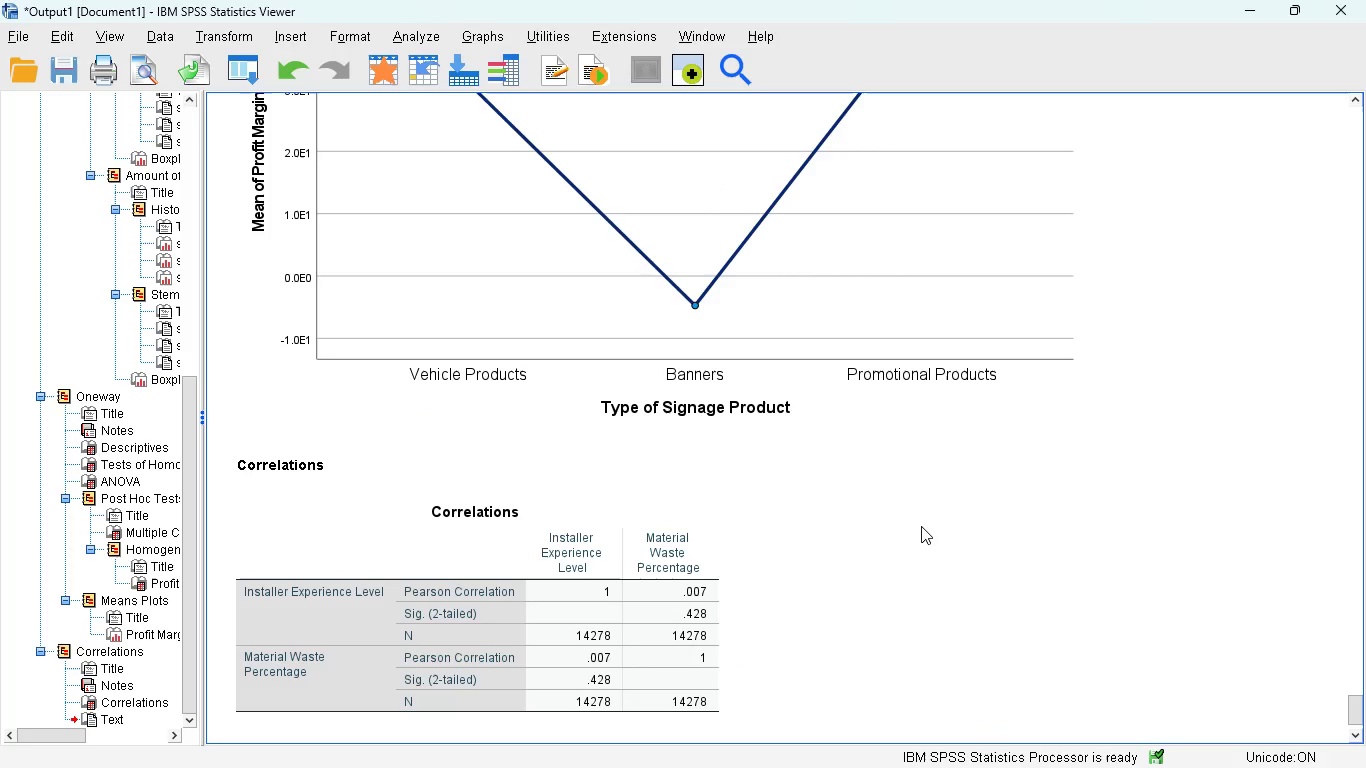 
scroll: coordinate [995, 486], scroll_direction: down, amount: 8.0
 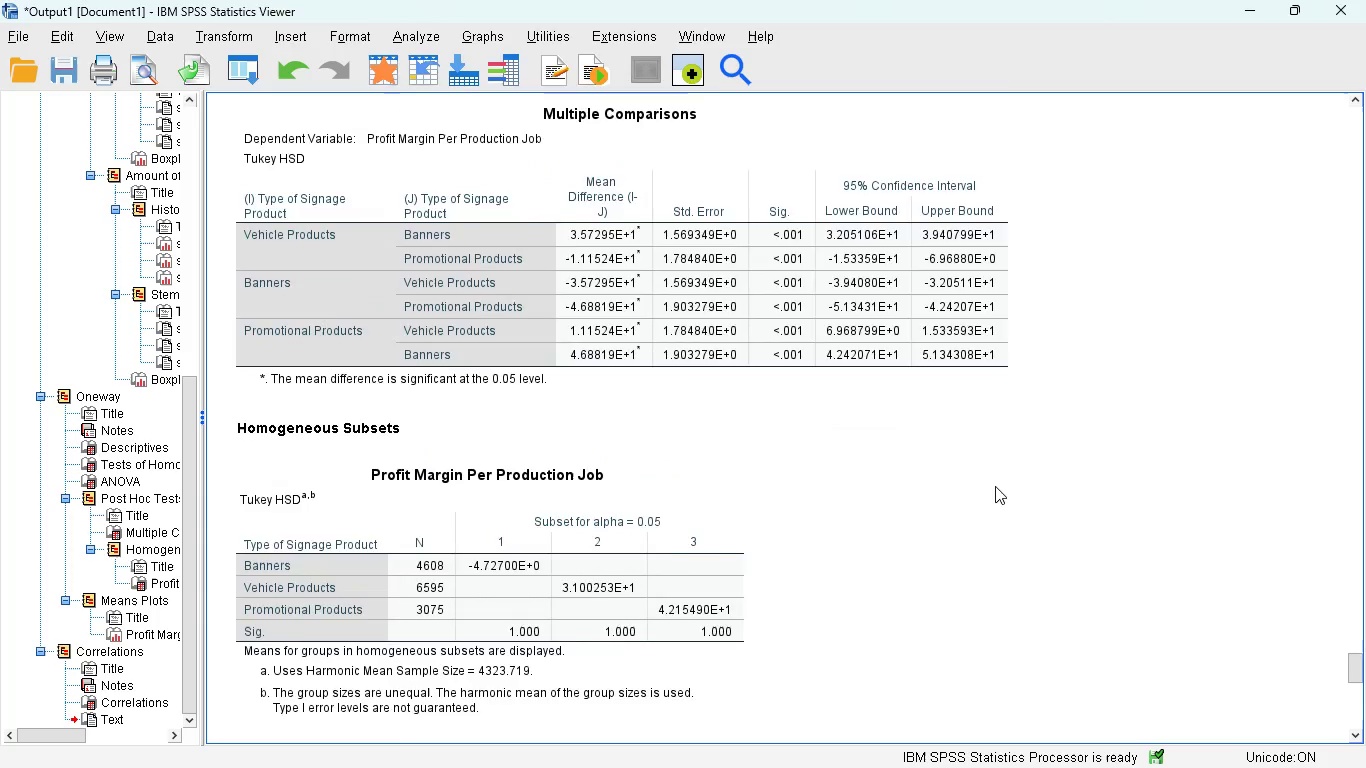 
scroll: coordinate [141, 267], scroll_direction: up, amount: 15.0
 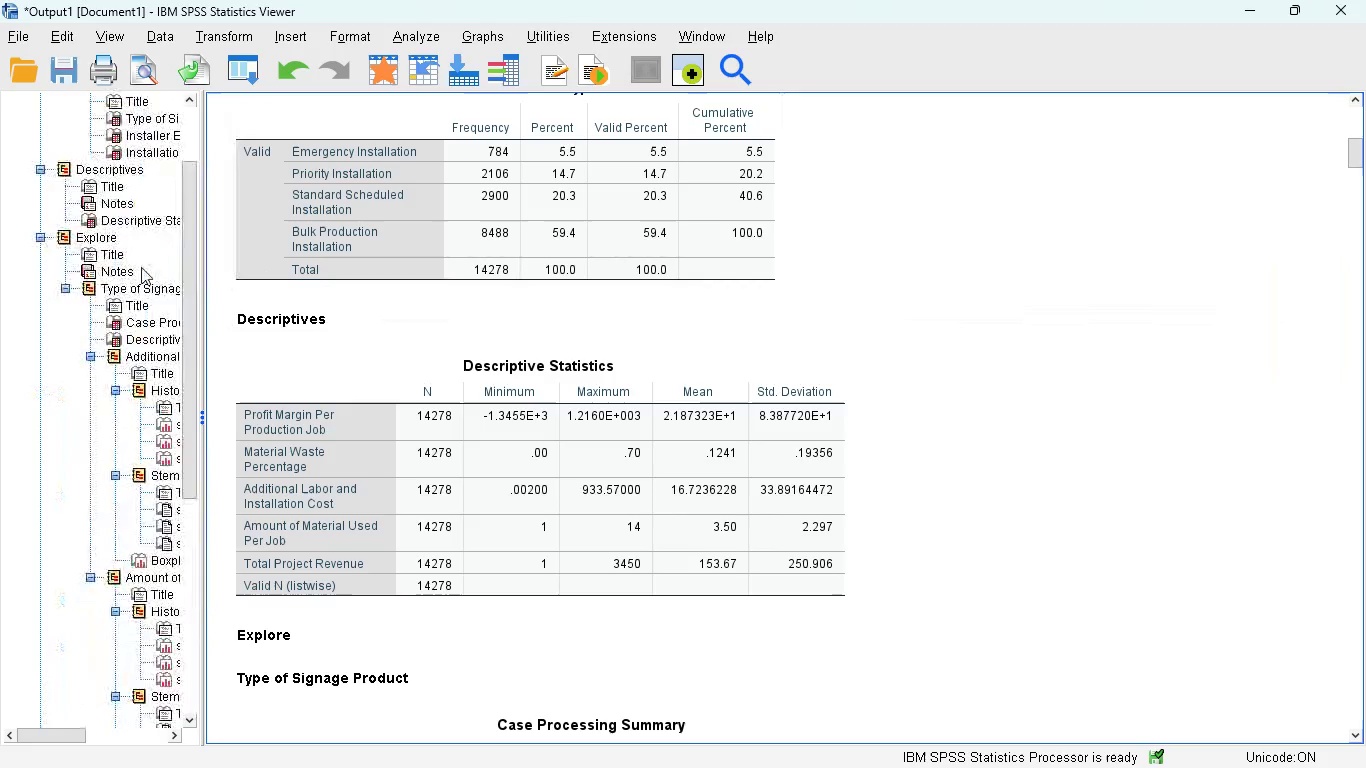 
scroll: coordinate [141, 267], scroll_direction: down, amount: 3.0
 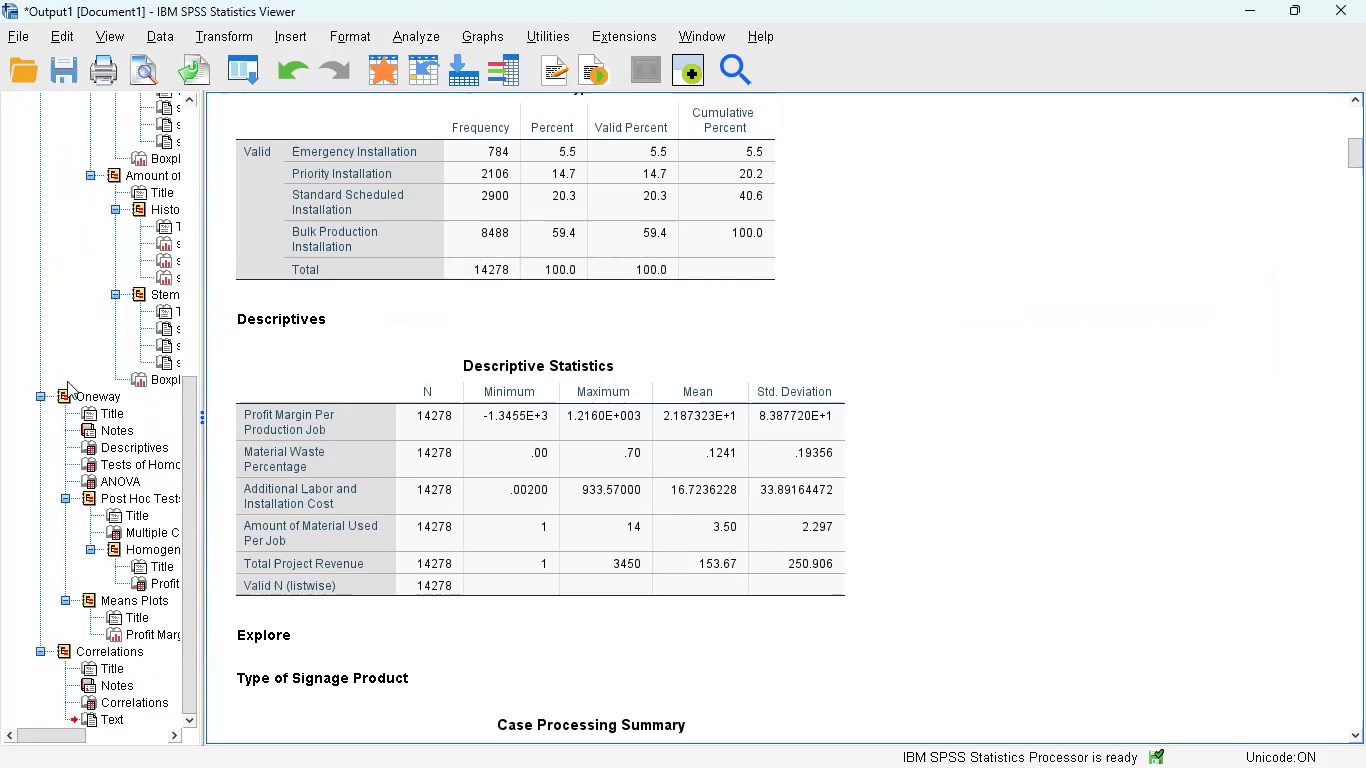 
left_click([83, 394])
 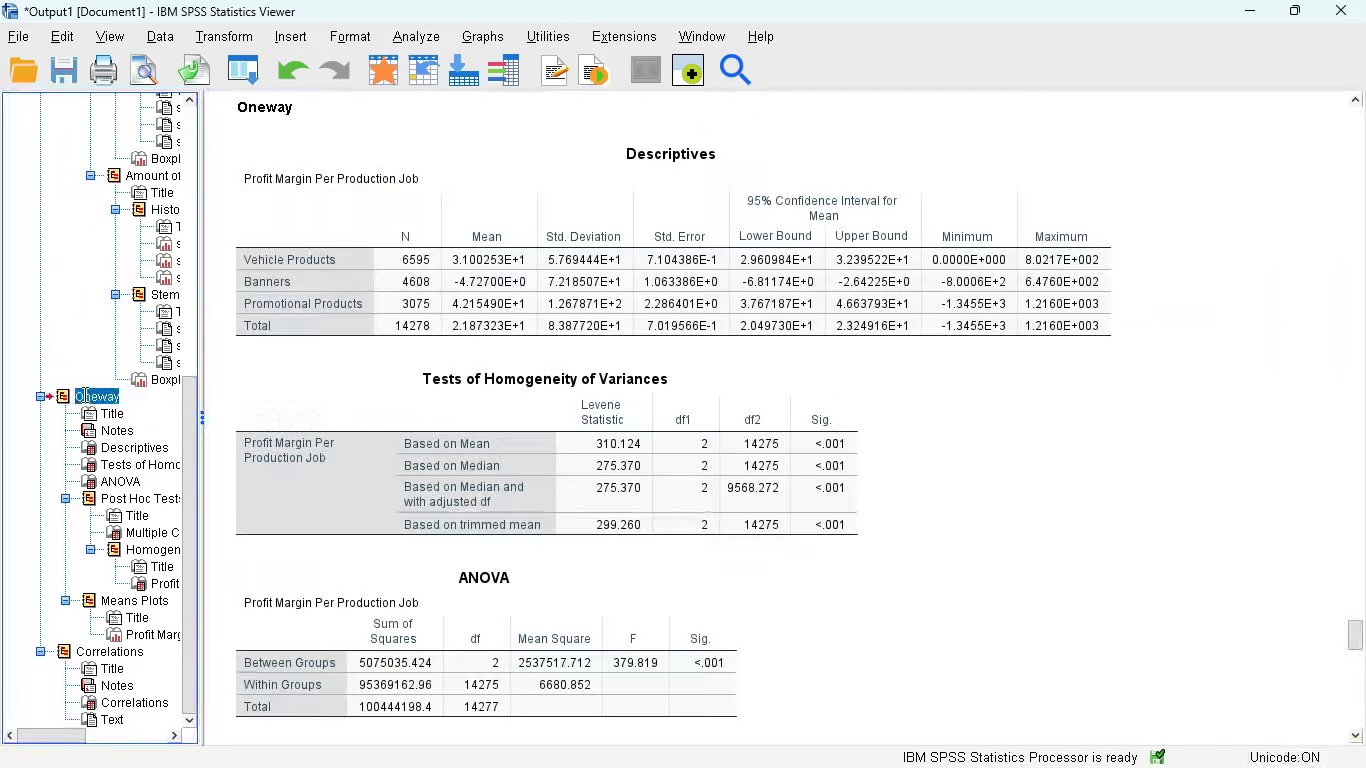 
mouse_move([399, 380])
 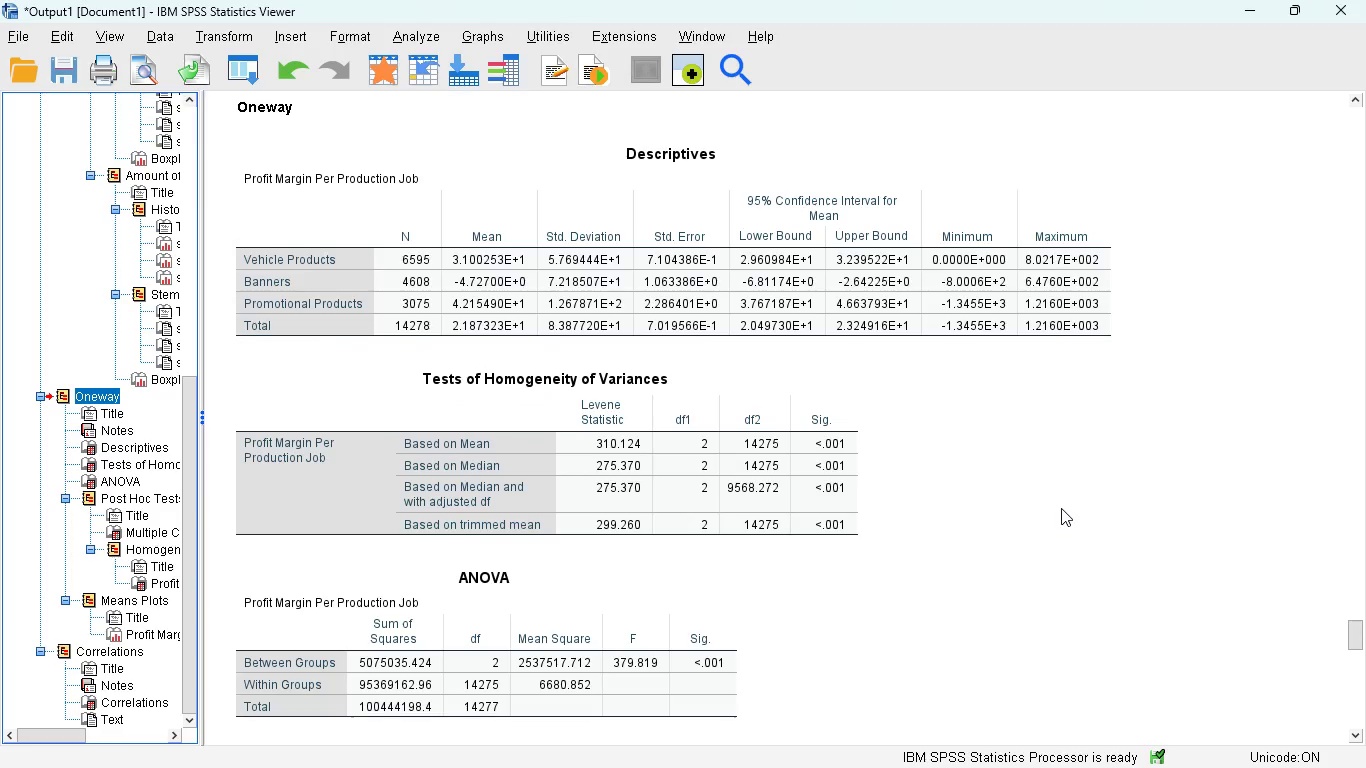 
scroll: coordinate [1061, 508], scroll_direction: down, amount: 2.0
 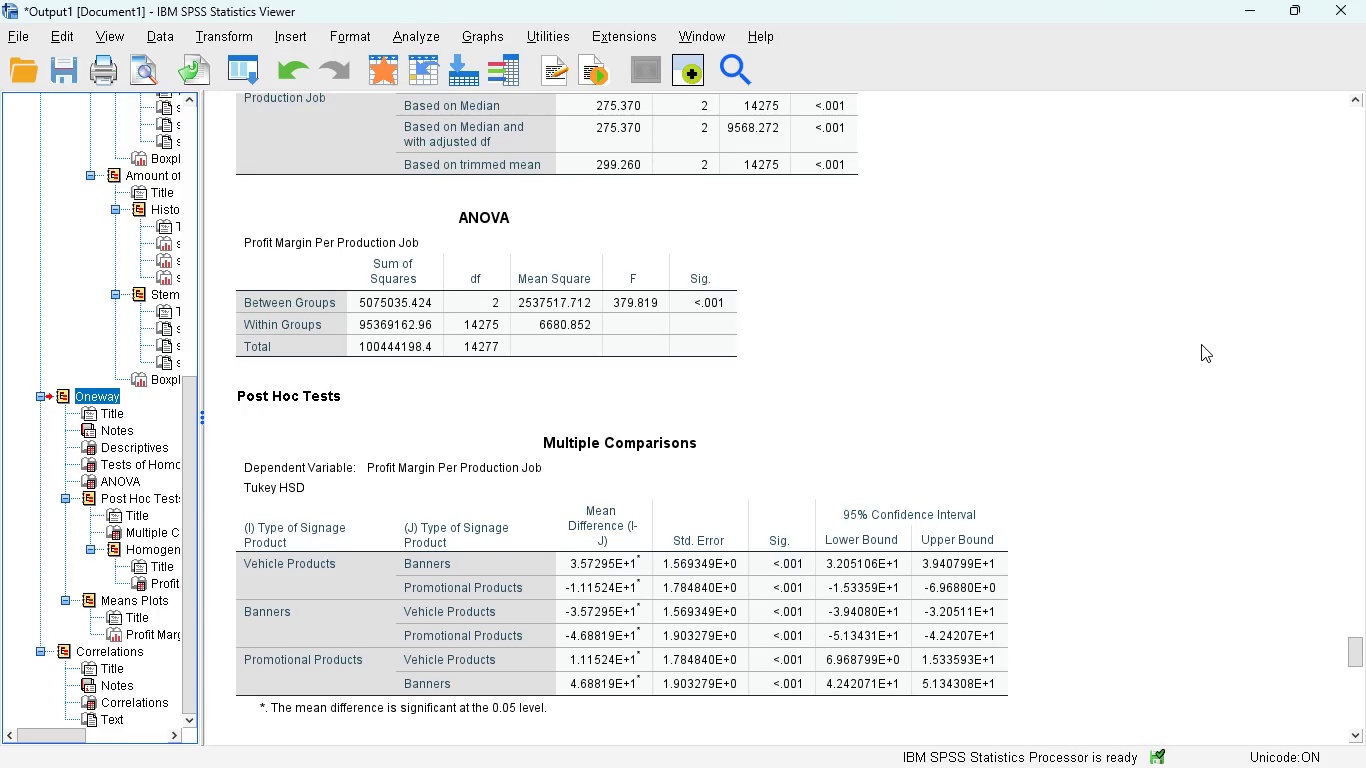 
wait(33.01)
 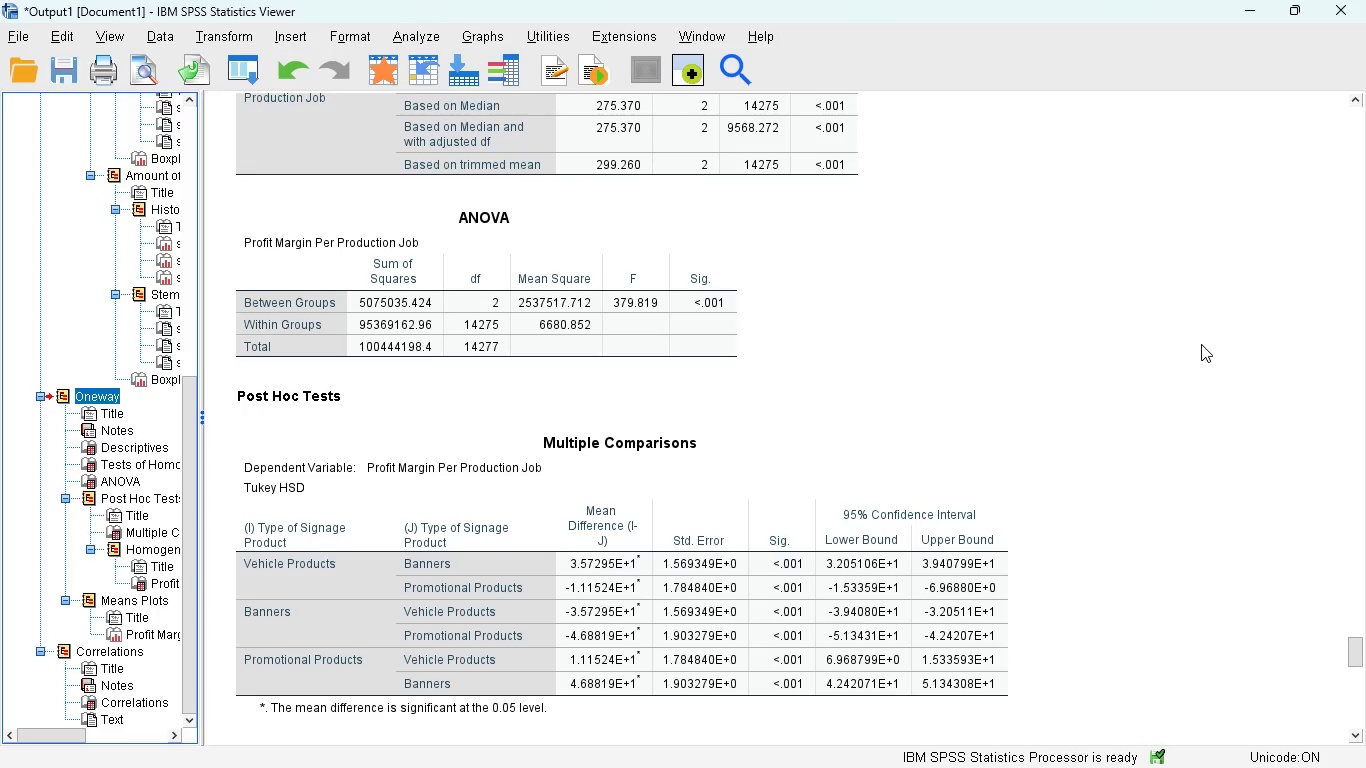 
mouse_move([592, 290])
 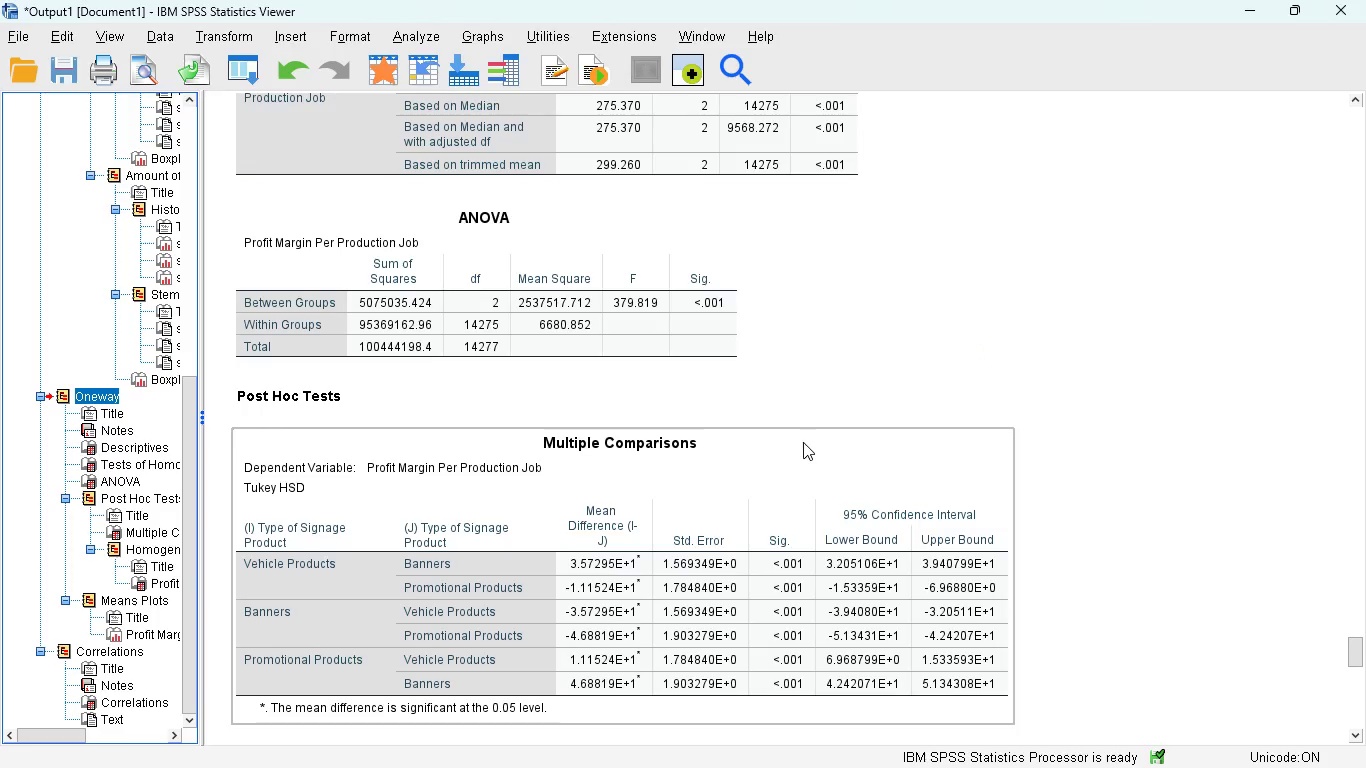 
wait(18.62)
 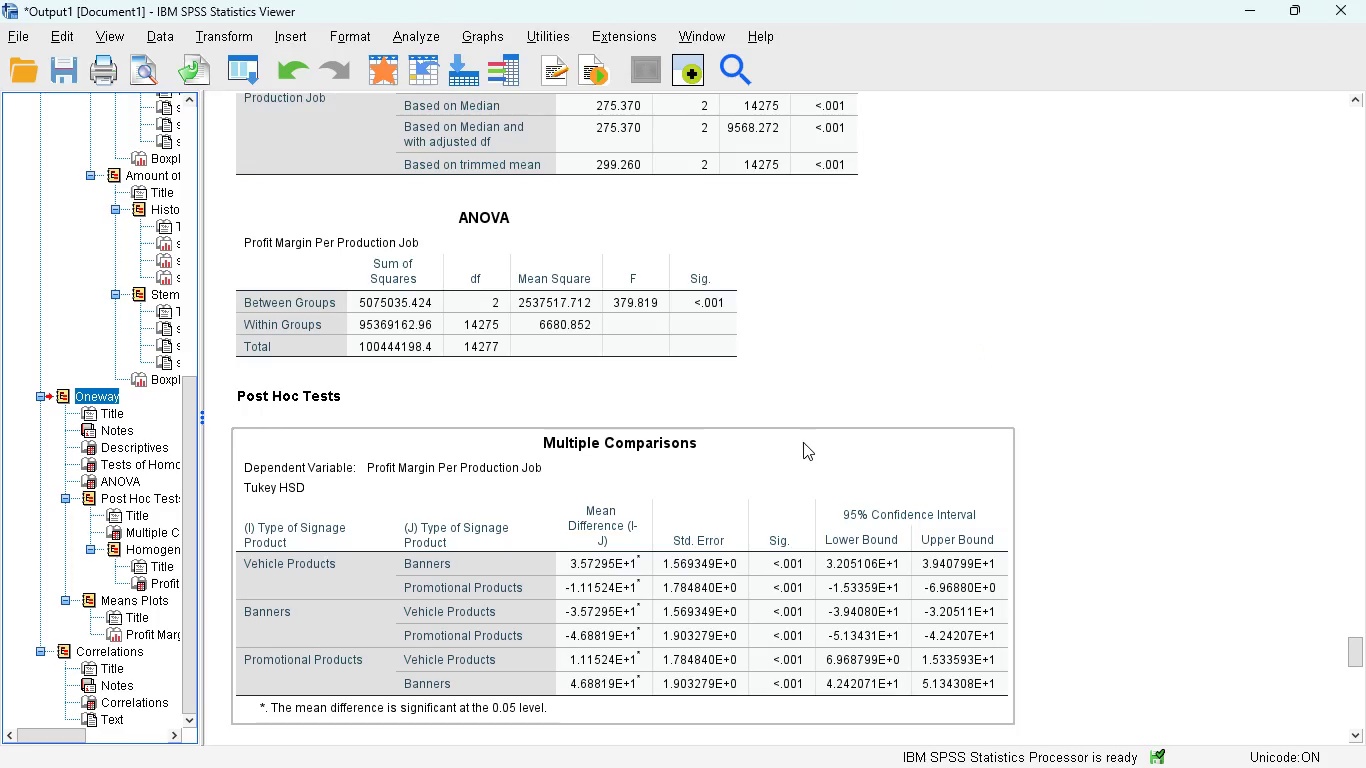 
mouse_move([670, 324])
 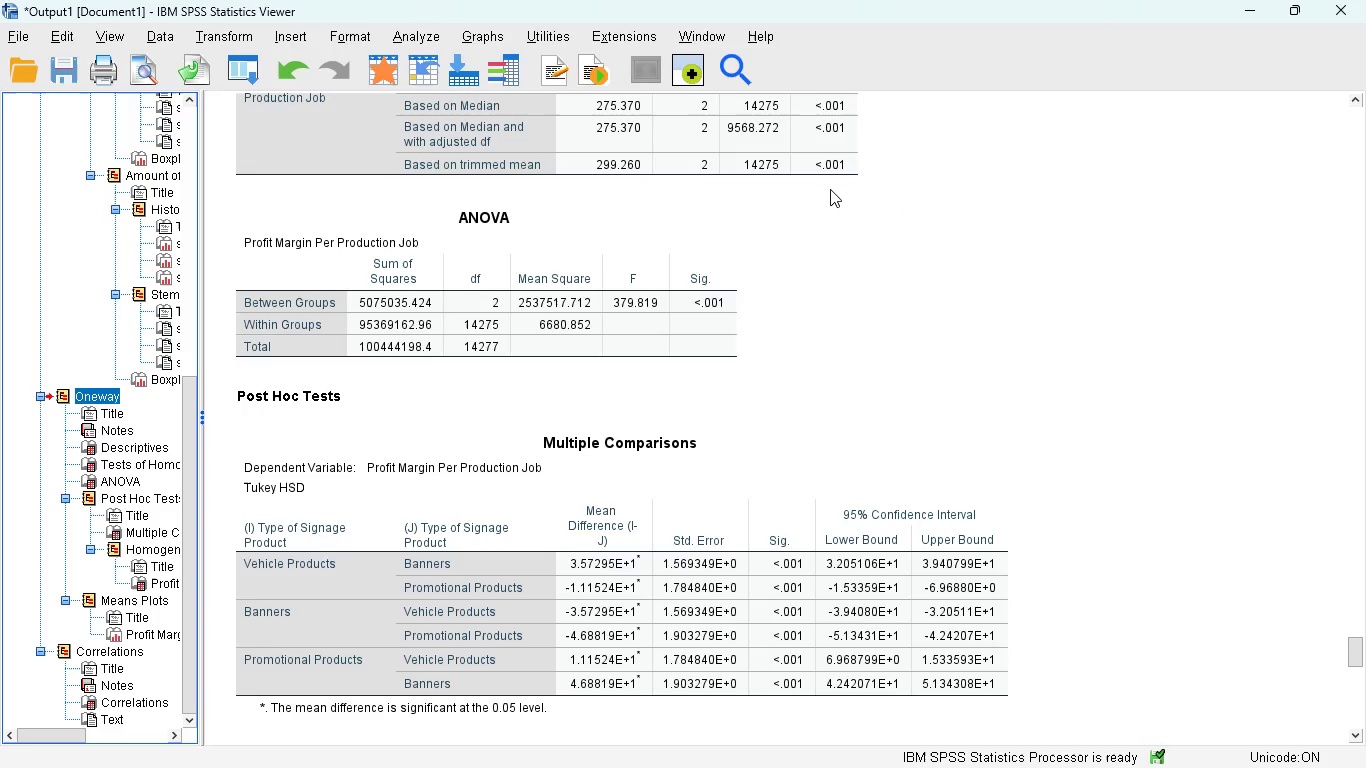 
wait(5.99)
 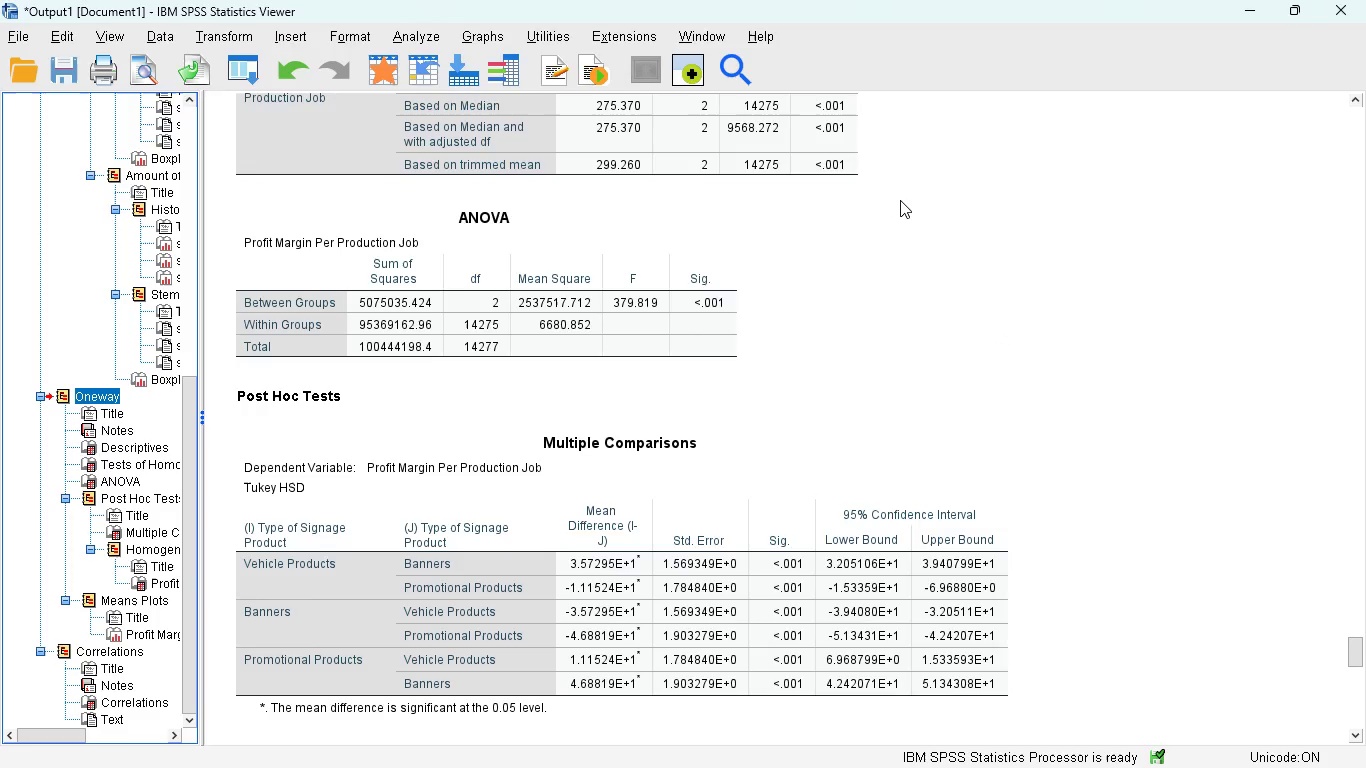 
mouse_move([727, 290])
 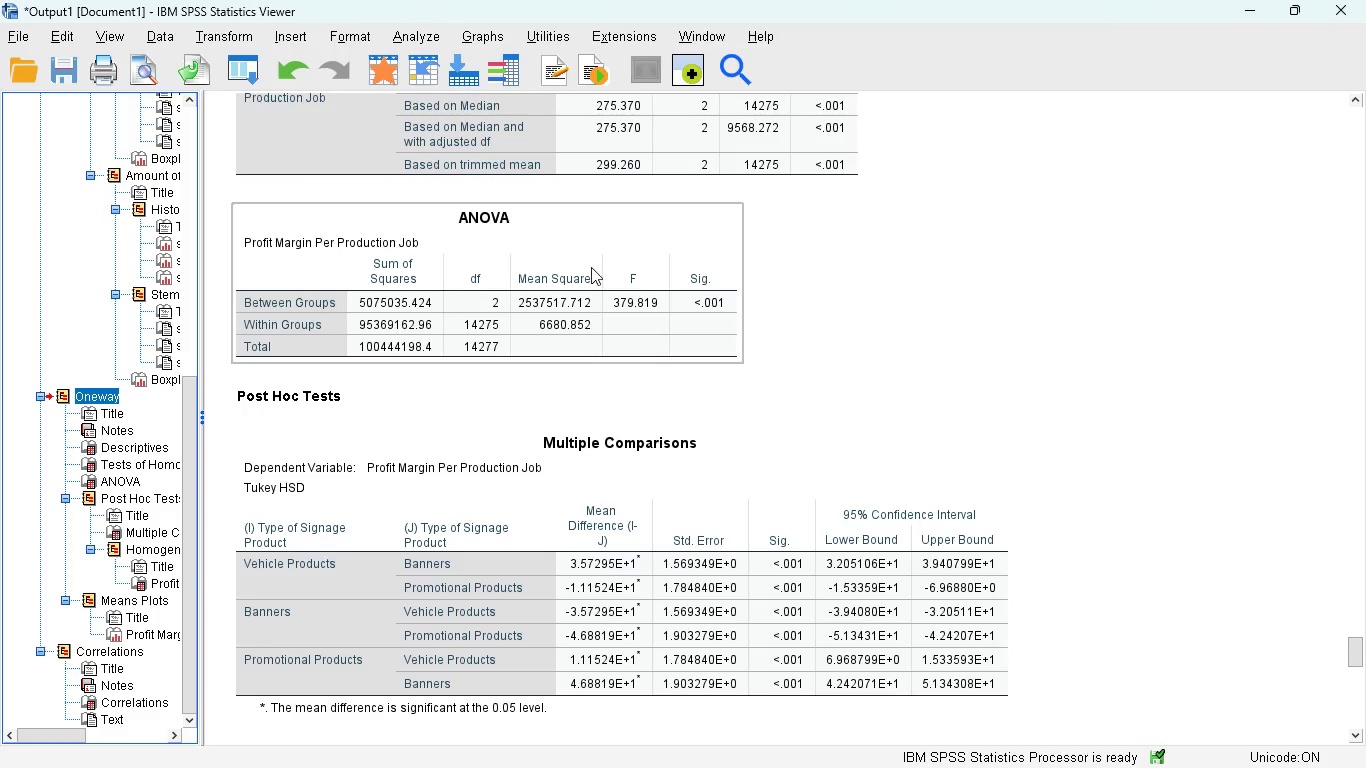 
wait(7.75)
 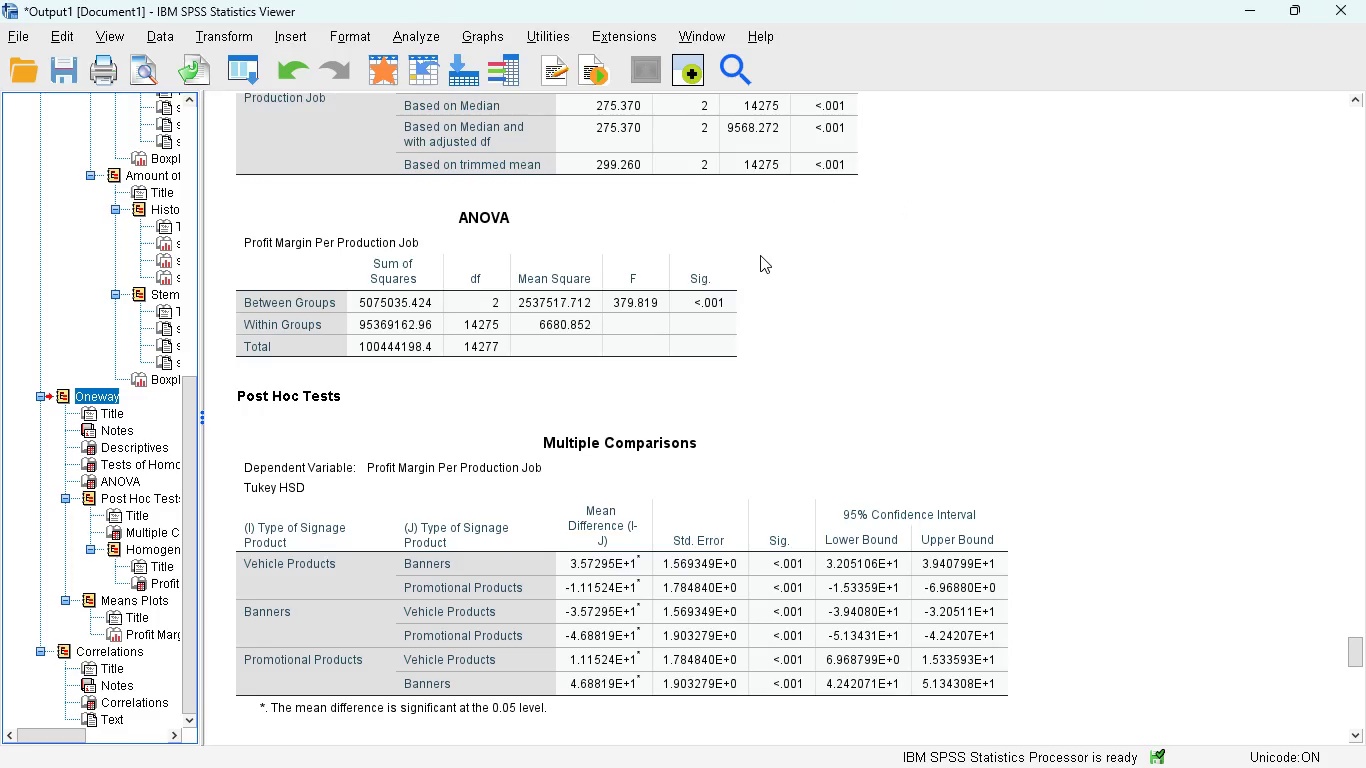 
left_click([216, 286])
 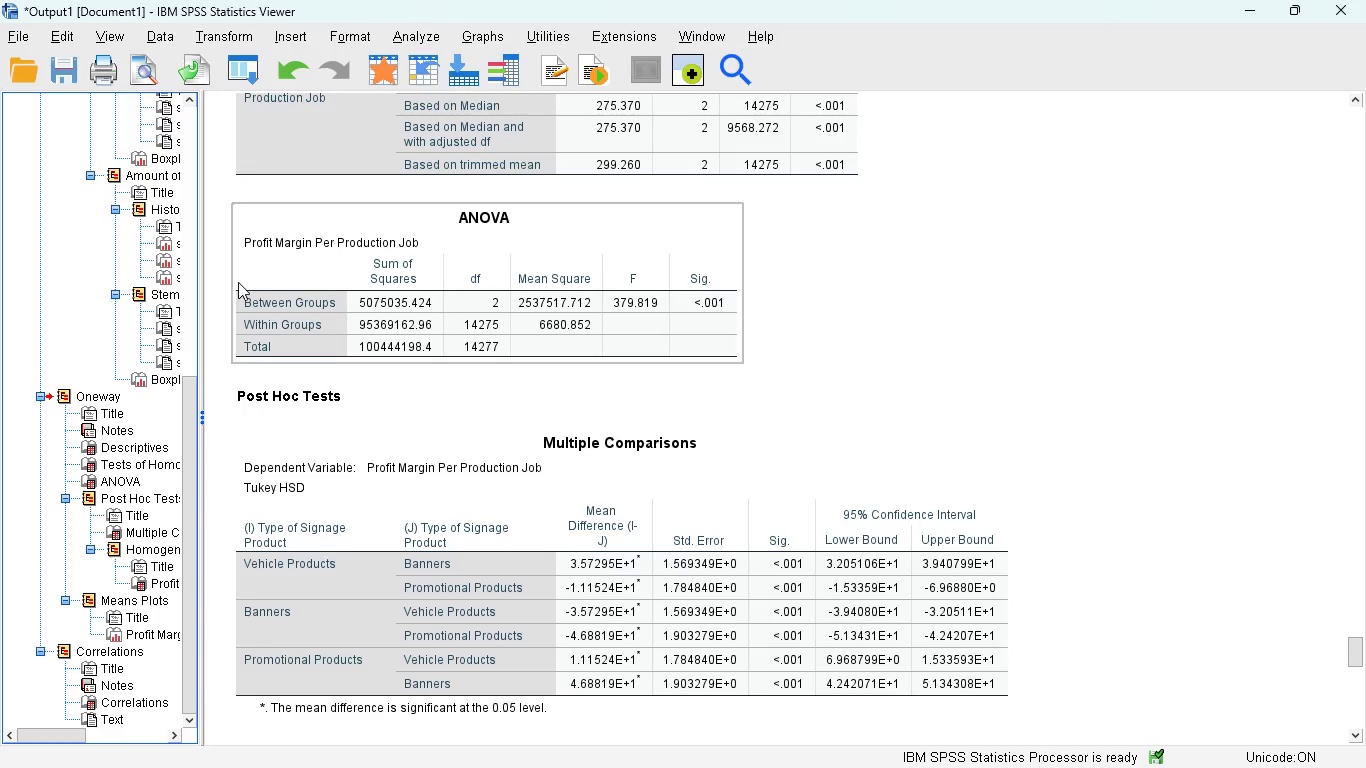 
left_click([238, 282])
 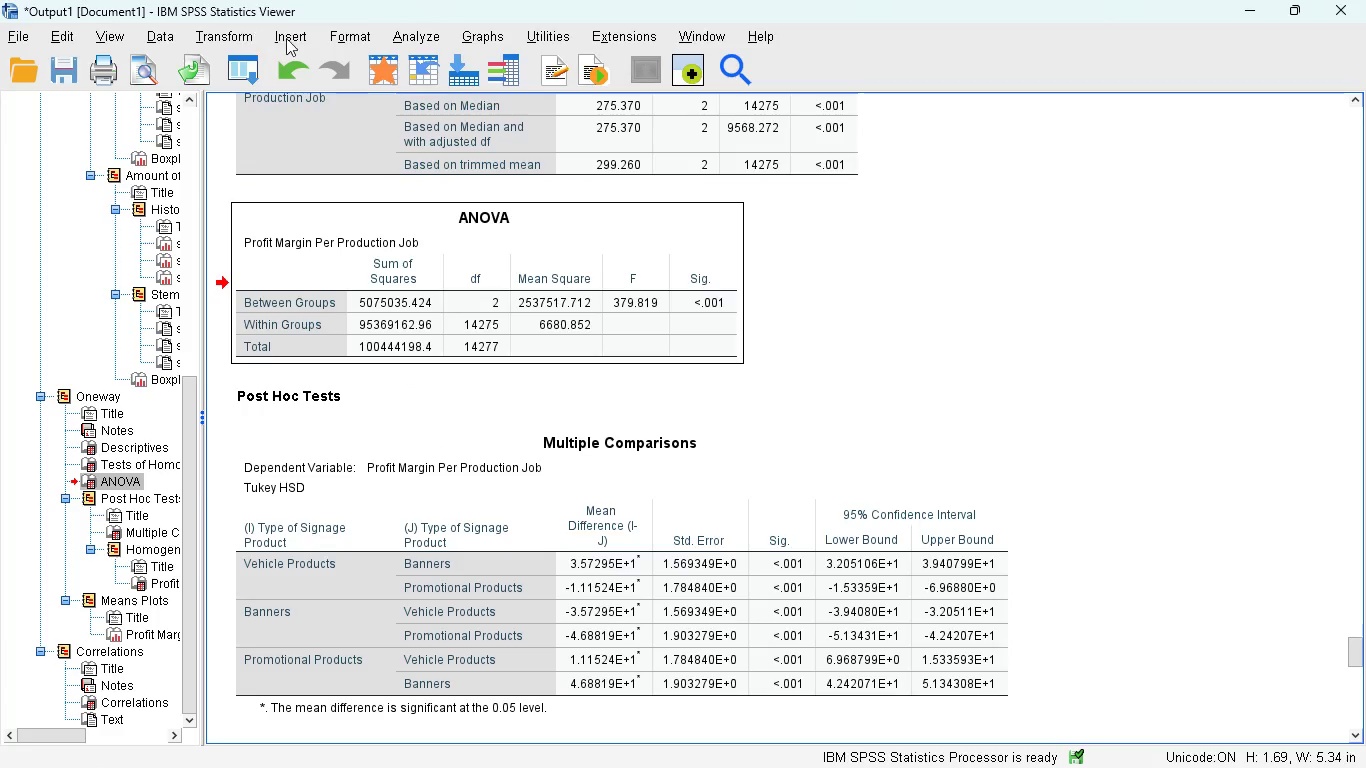 
left_click([295, 39])
 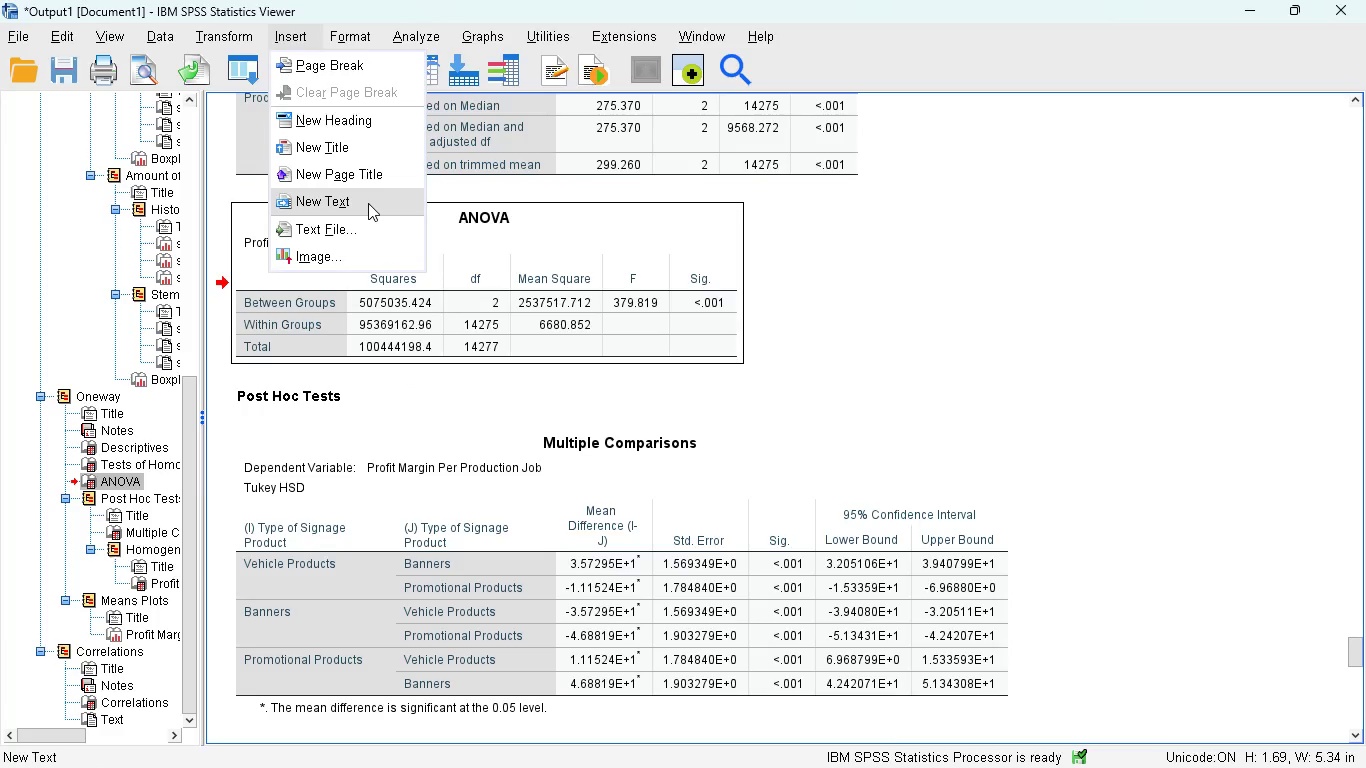 
left_click([368, 203])
 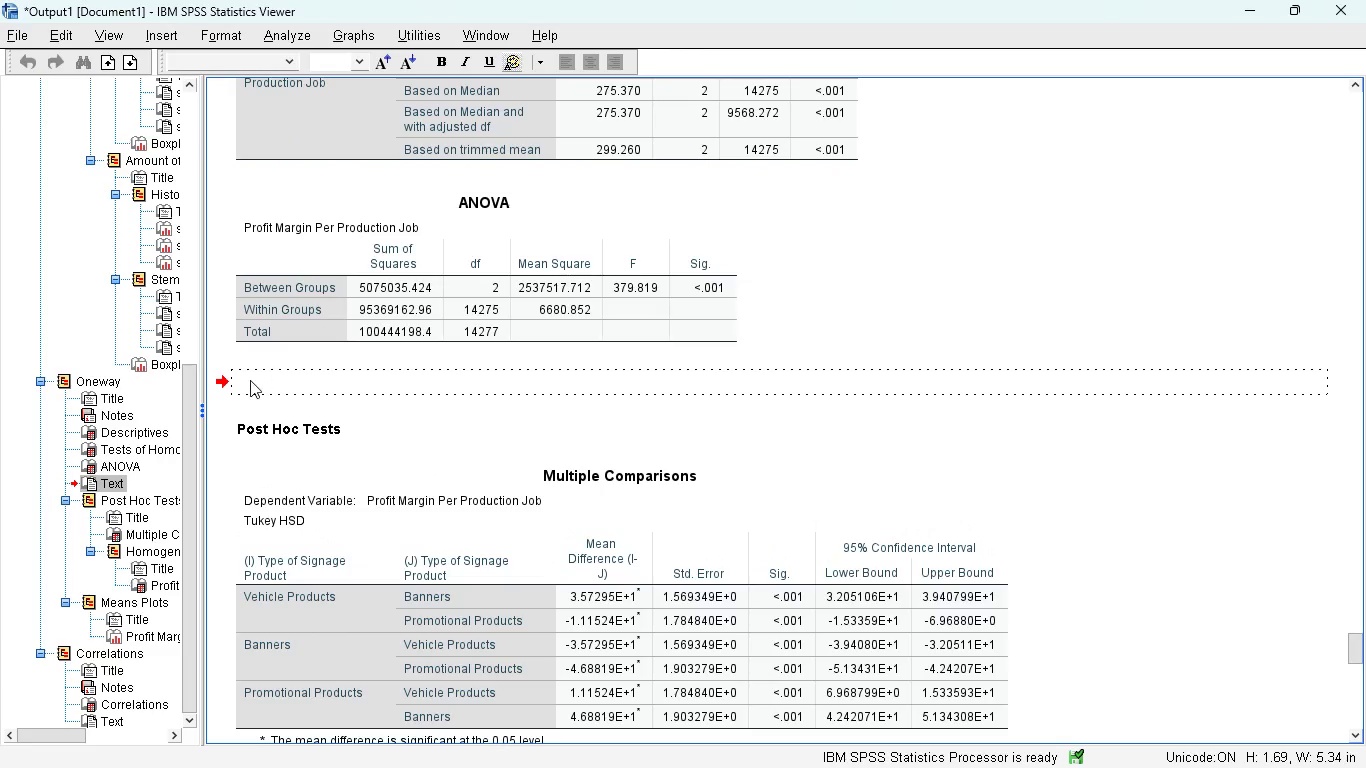 
left_click([247, 383])
 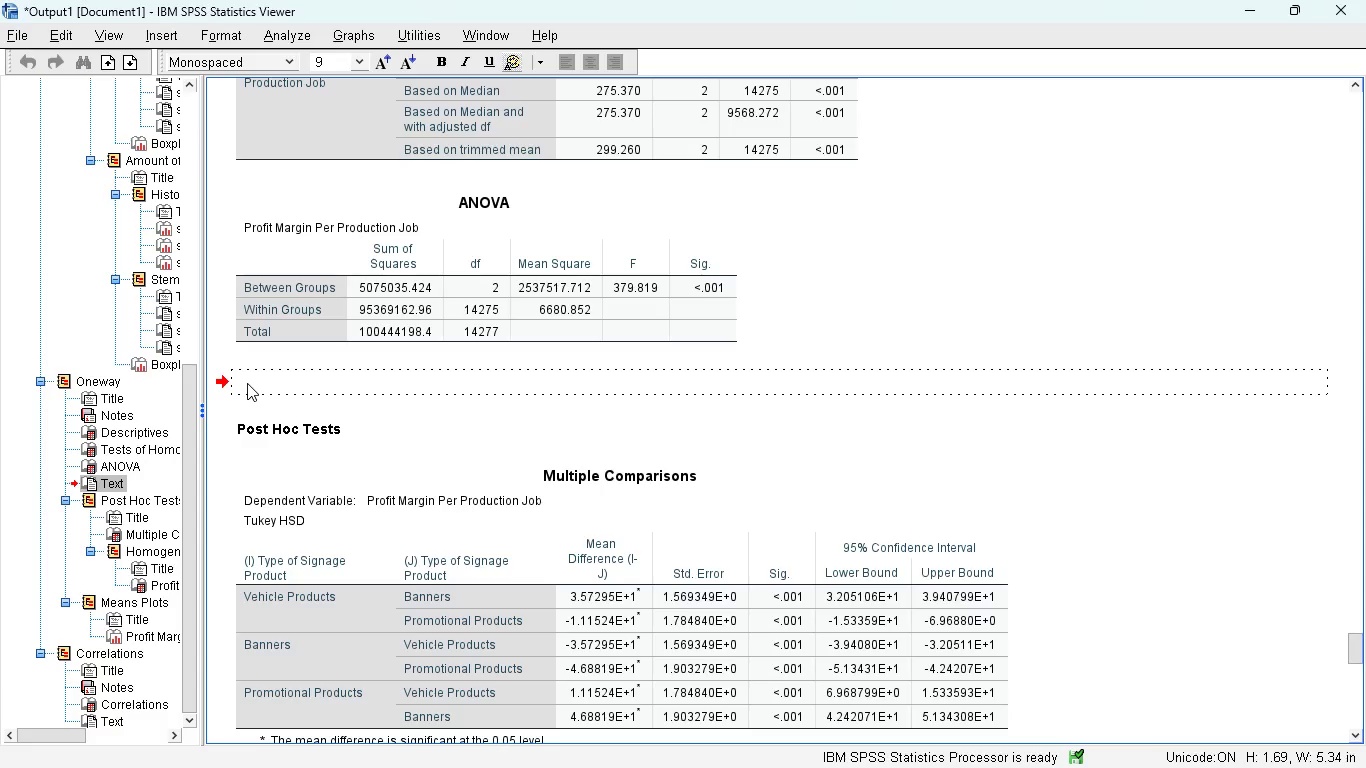 
type(The one )
key(Backspace)
key(Backspace)
key(Backspace)
key(Backspace)
type(One Way Anov)
key(Backspace)
key(Backspace)
key(Backspace)
key(Backspace)
type(ANOVA )
 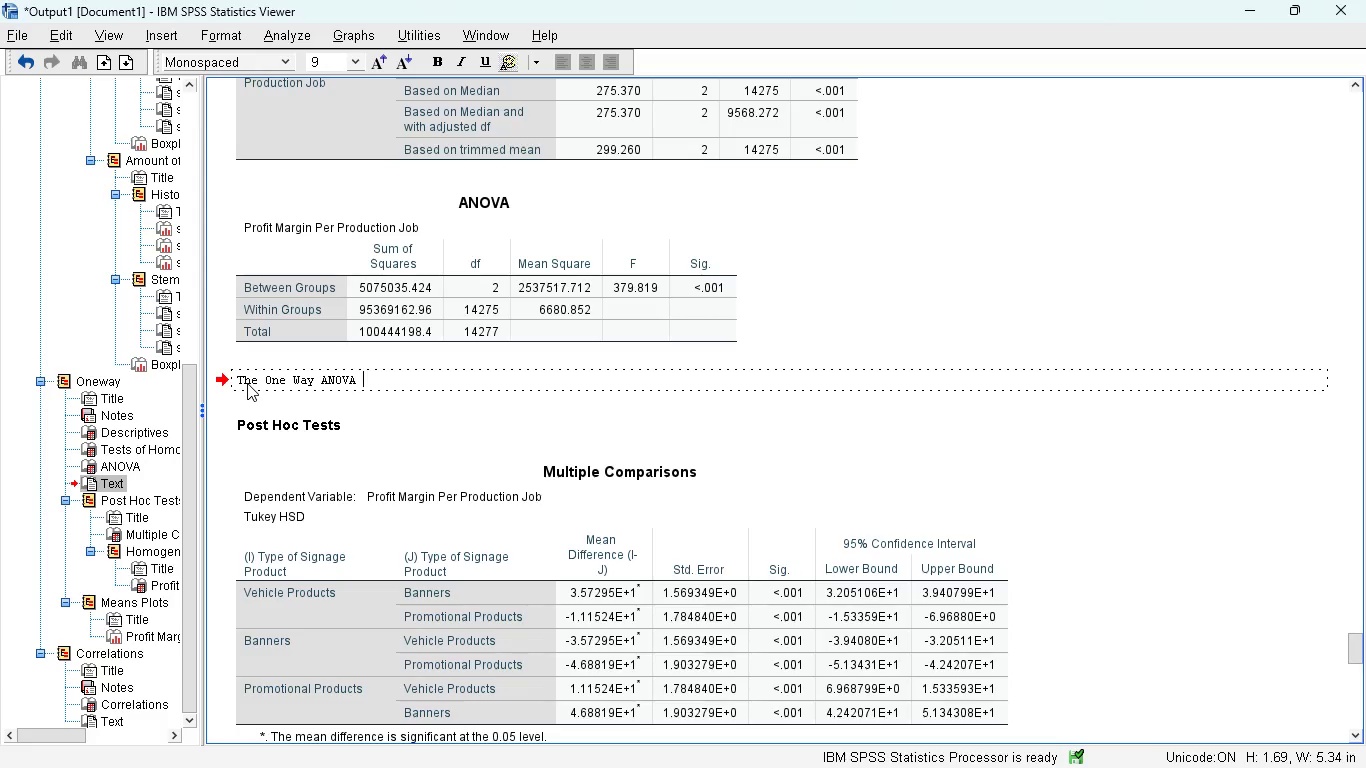 
type(results showed a statistically significant difference in profit margins across the signage categories )
 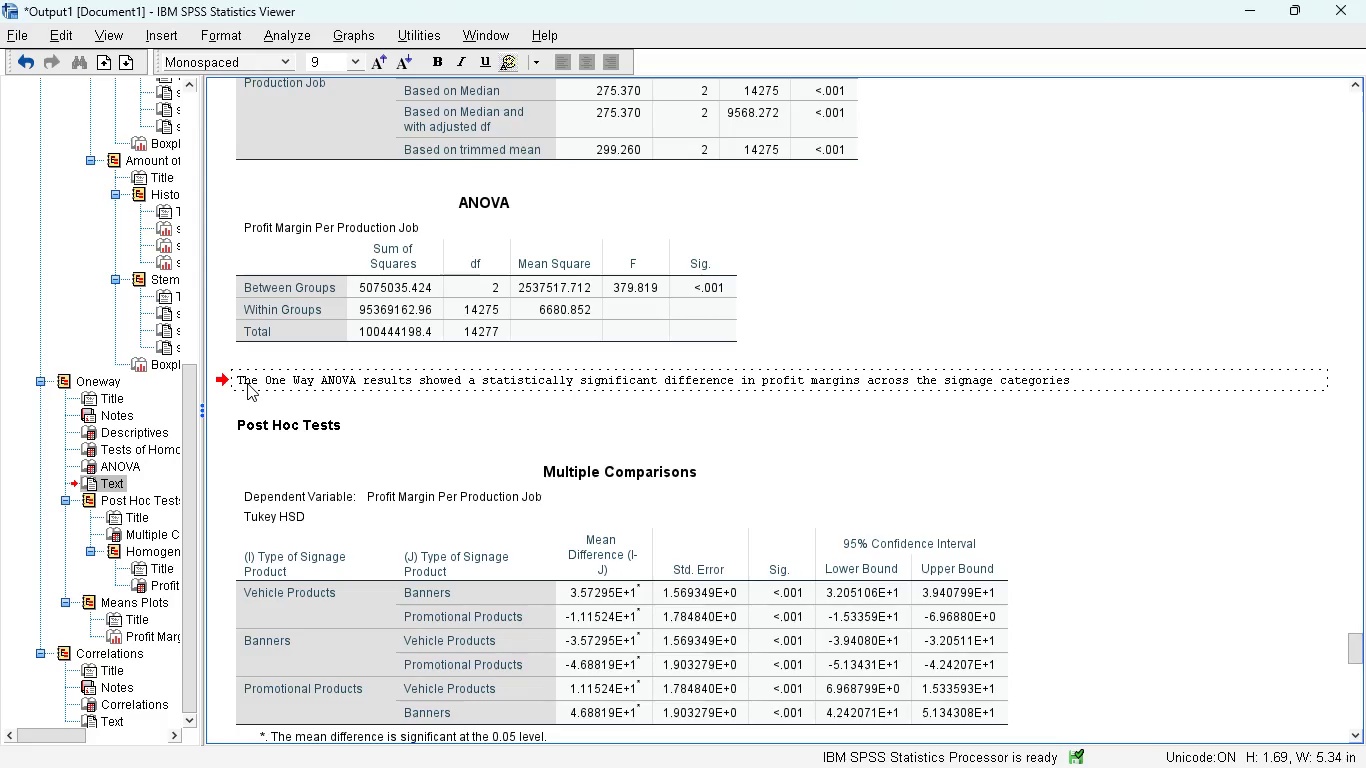 
type((p 0 0)
key(Backspace)
key(Backspace)
key(Backspace)
key(Backspace)
type( = 0.001) )
 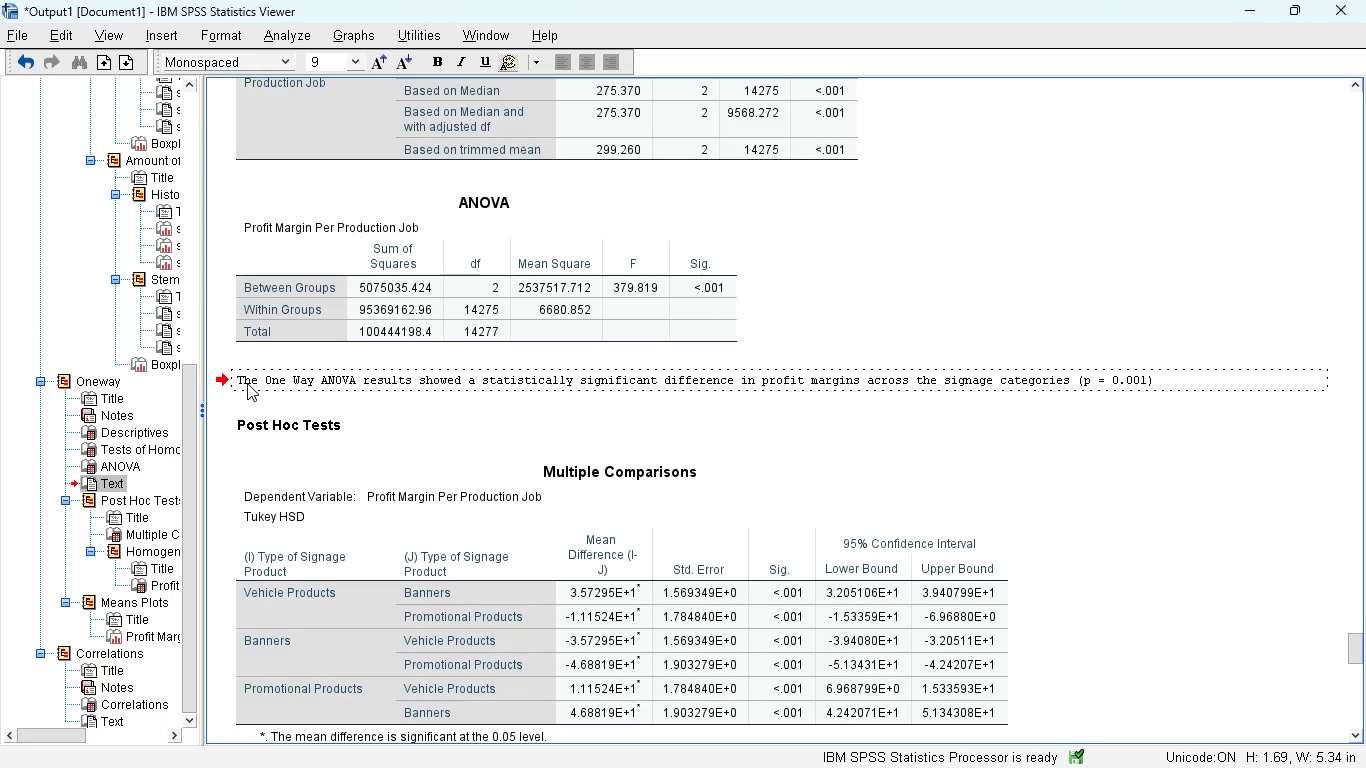 
key(Backspace)
 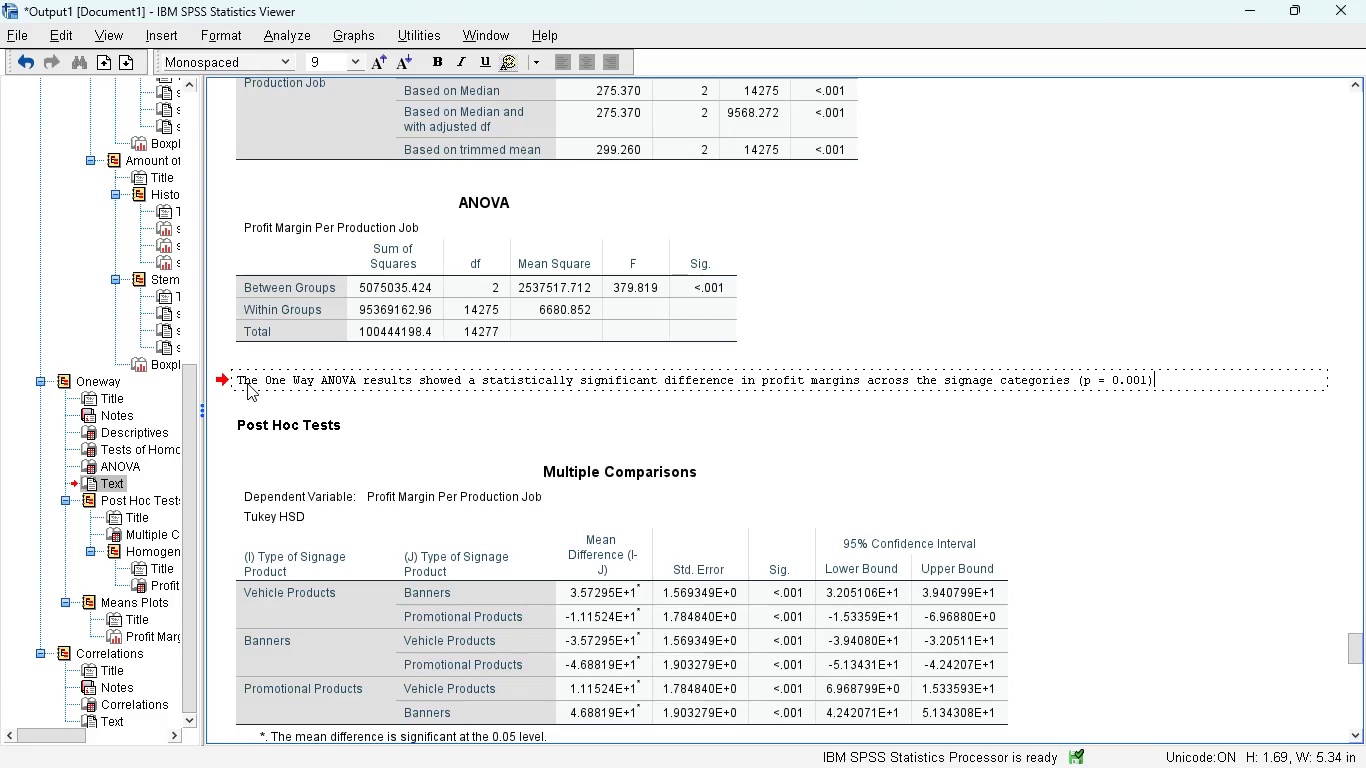 
wait(6.06)
 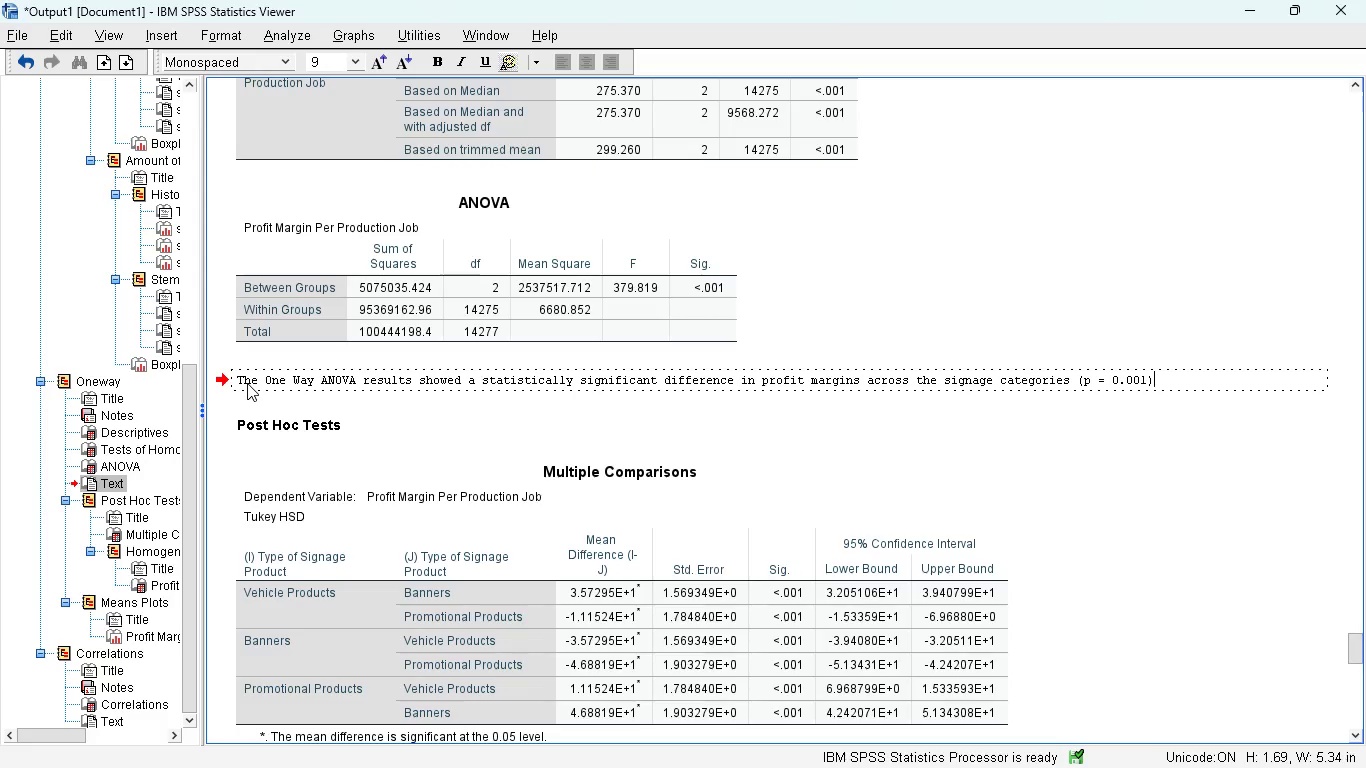 
type(, indicates that at least one signage product type pef)
key(Backspace)
type(rformed differently in terms of profitability)
 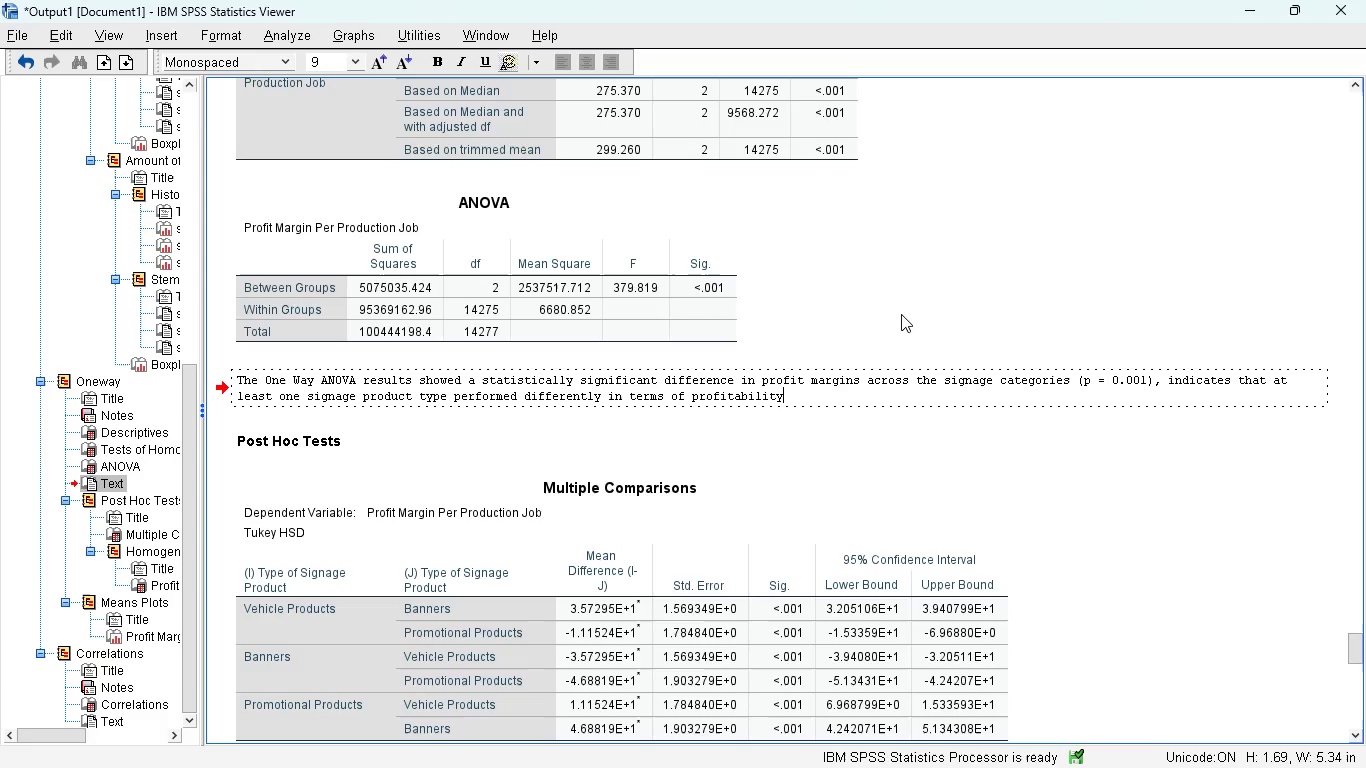 
left_click([901, 314])
 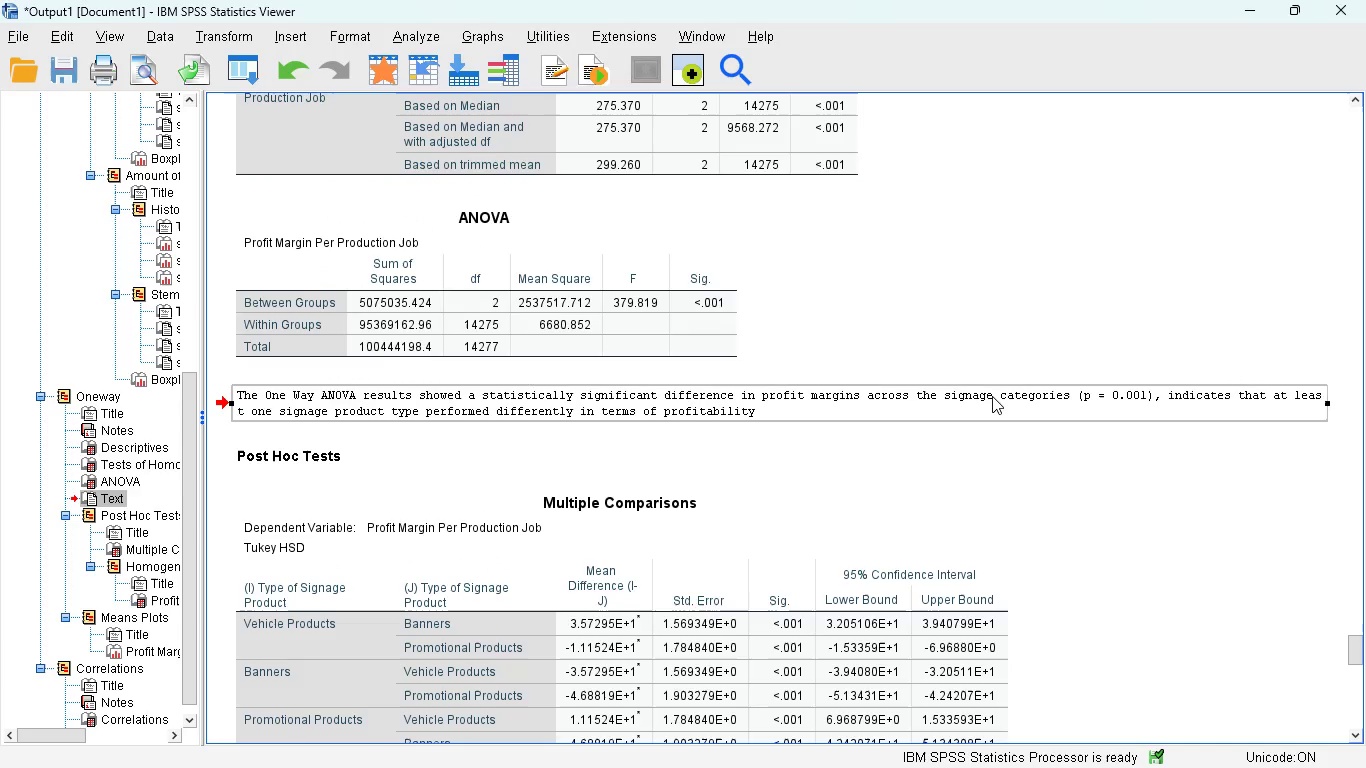 
scroll: coordinate [916, 500], scroll_direction: down, amount: 14.0
 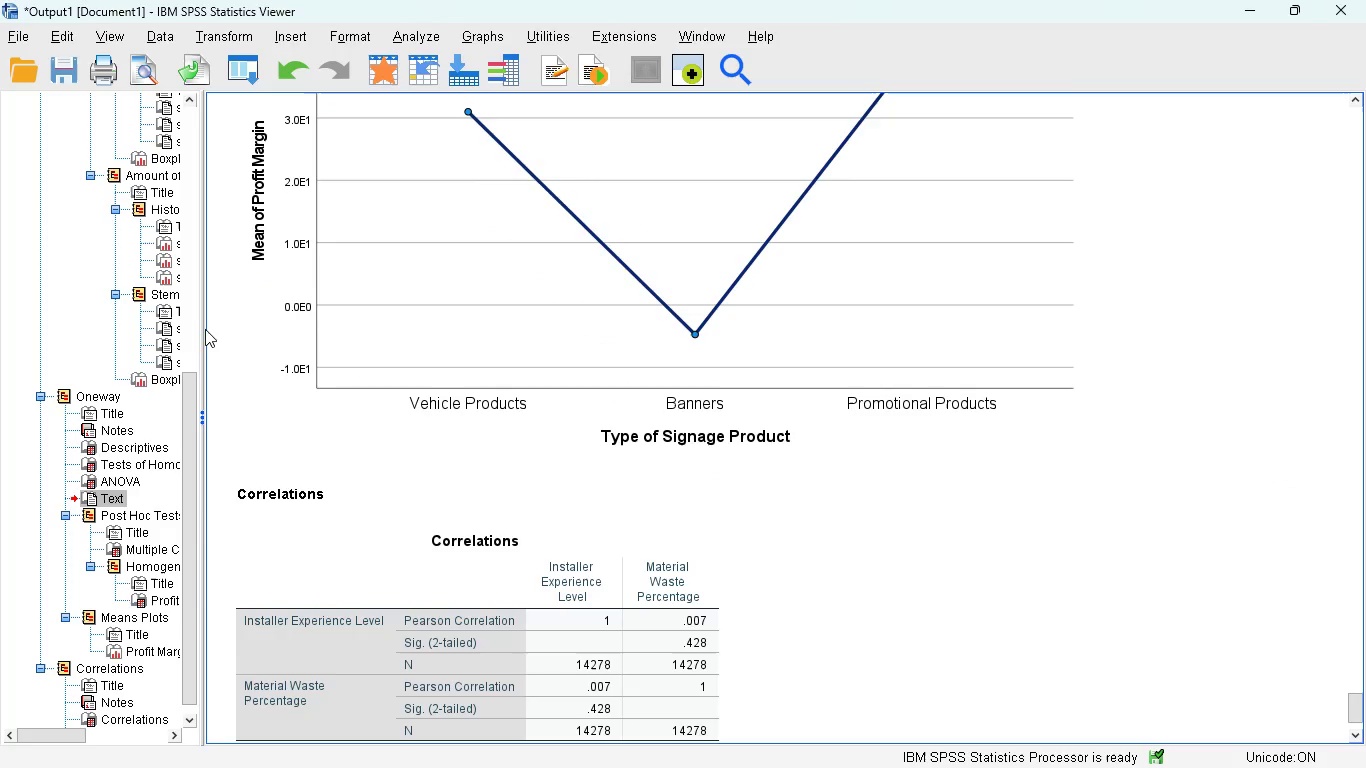 
left_click_drag(start_coordinate=[201, 327], to_coordinate=[266, 330])
 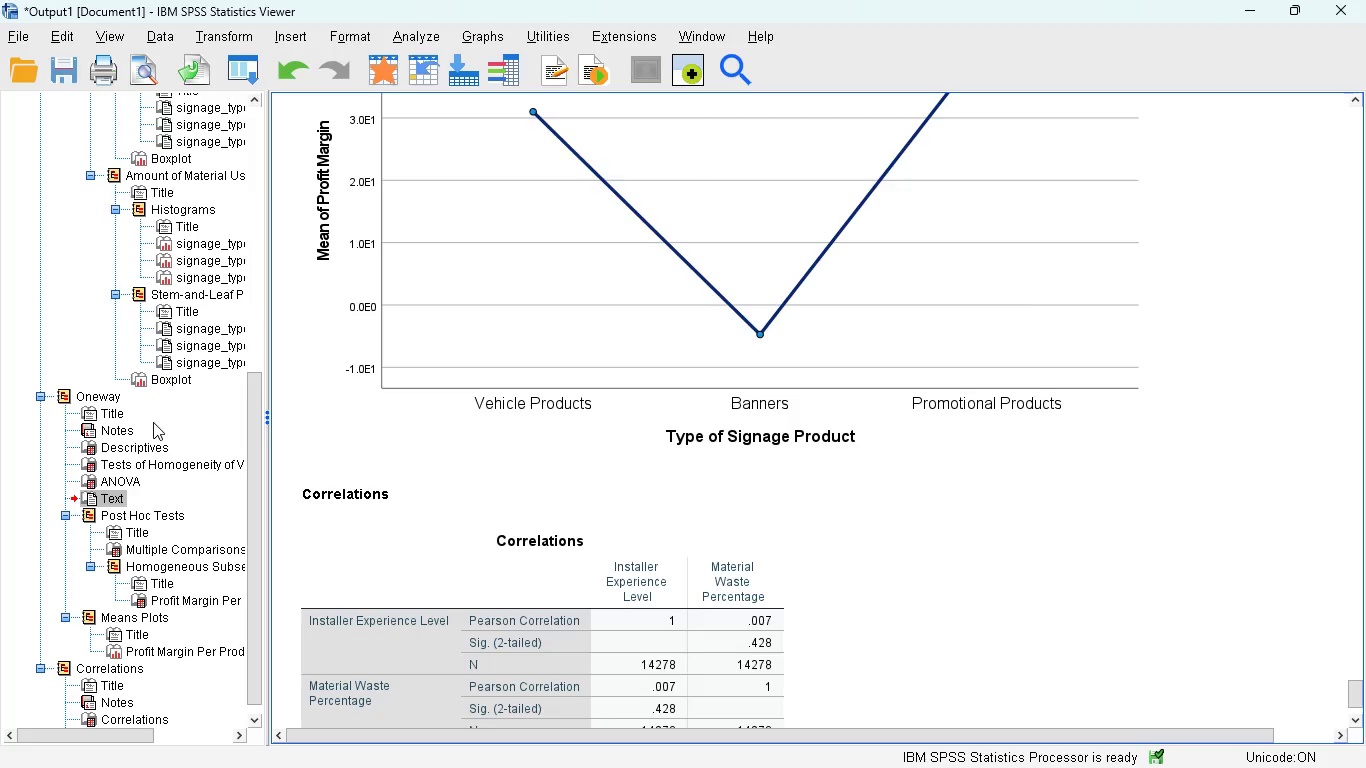 
scroll: coordinate [153, 422], scroll_direction: down, amount: 3.0
 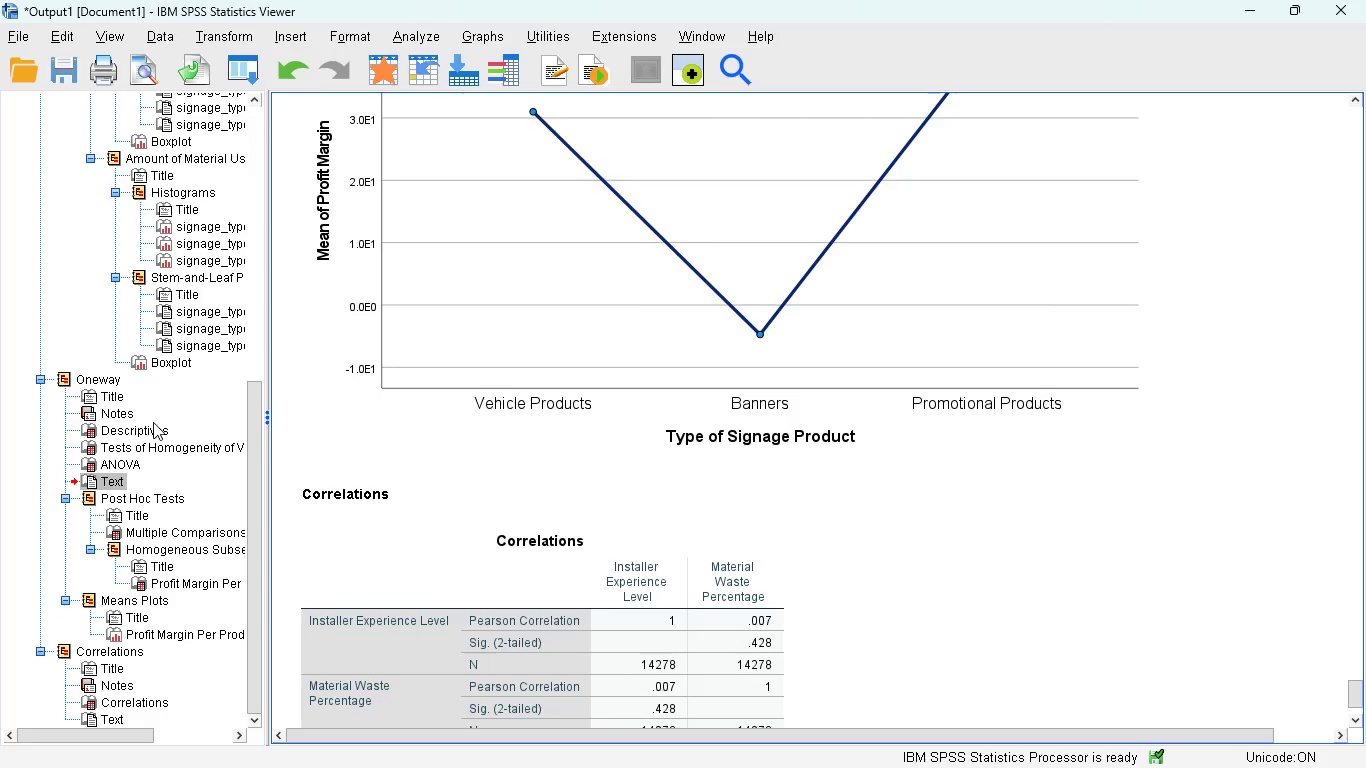 
scroll: coordinate [153, 422], scroll_direction: up, amount: 9.0
 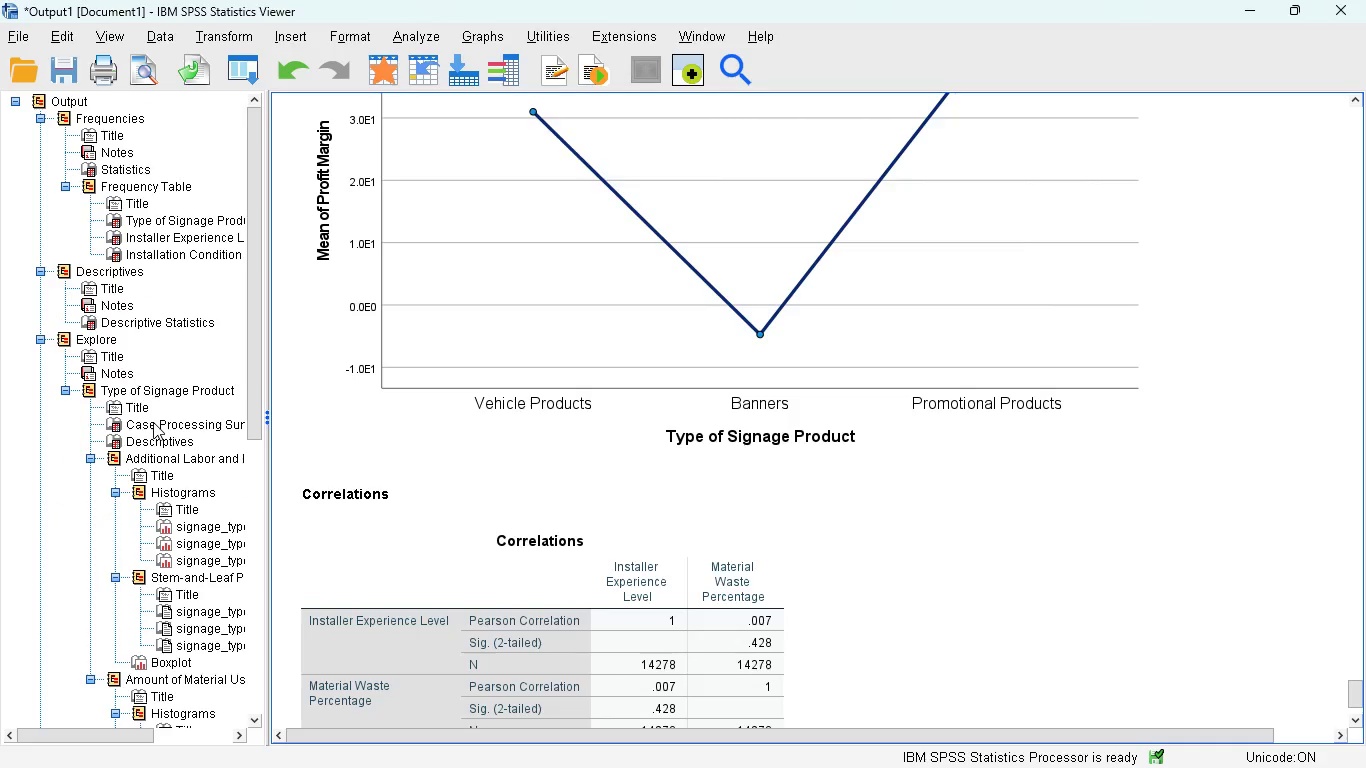 
scroll: coordinate [153, 422], scroll_direction: down, amount: 26.0
 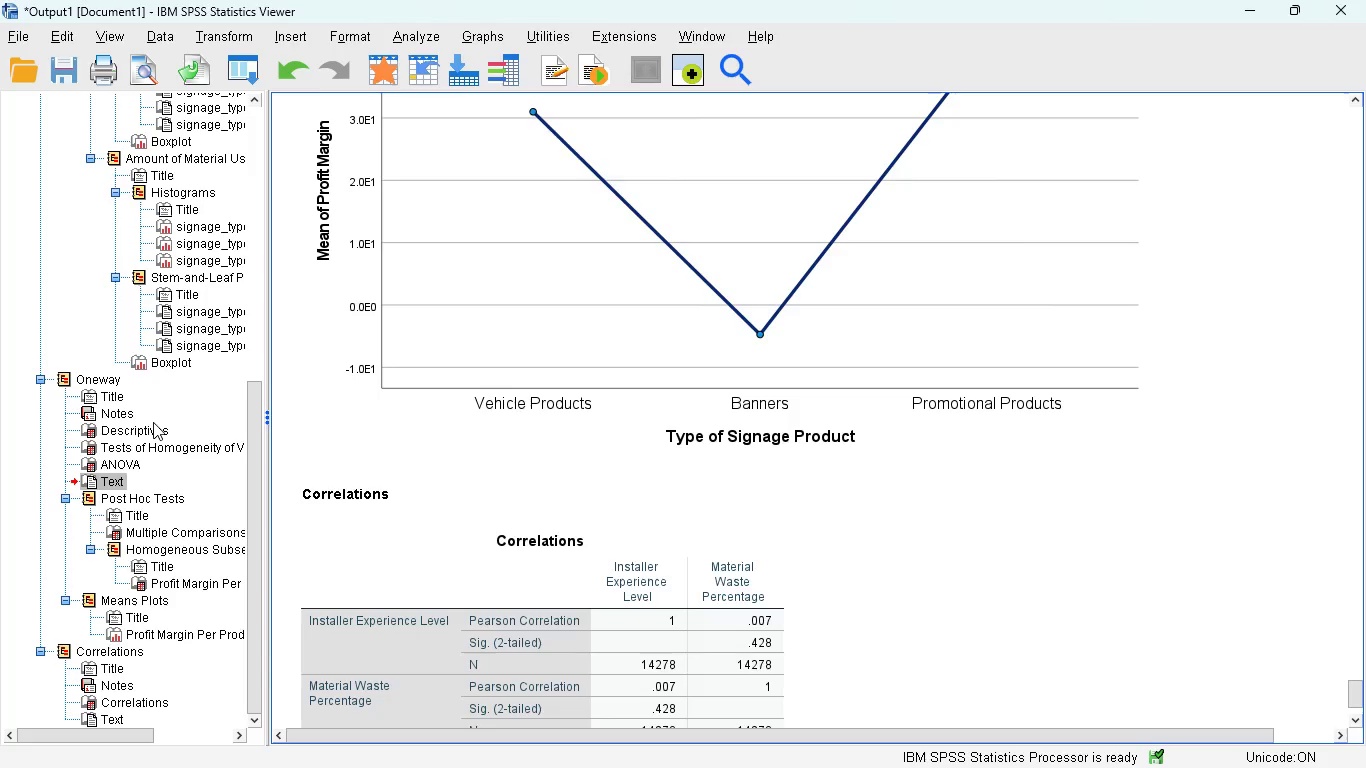 